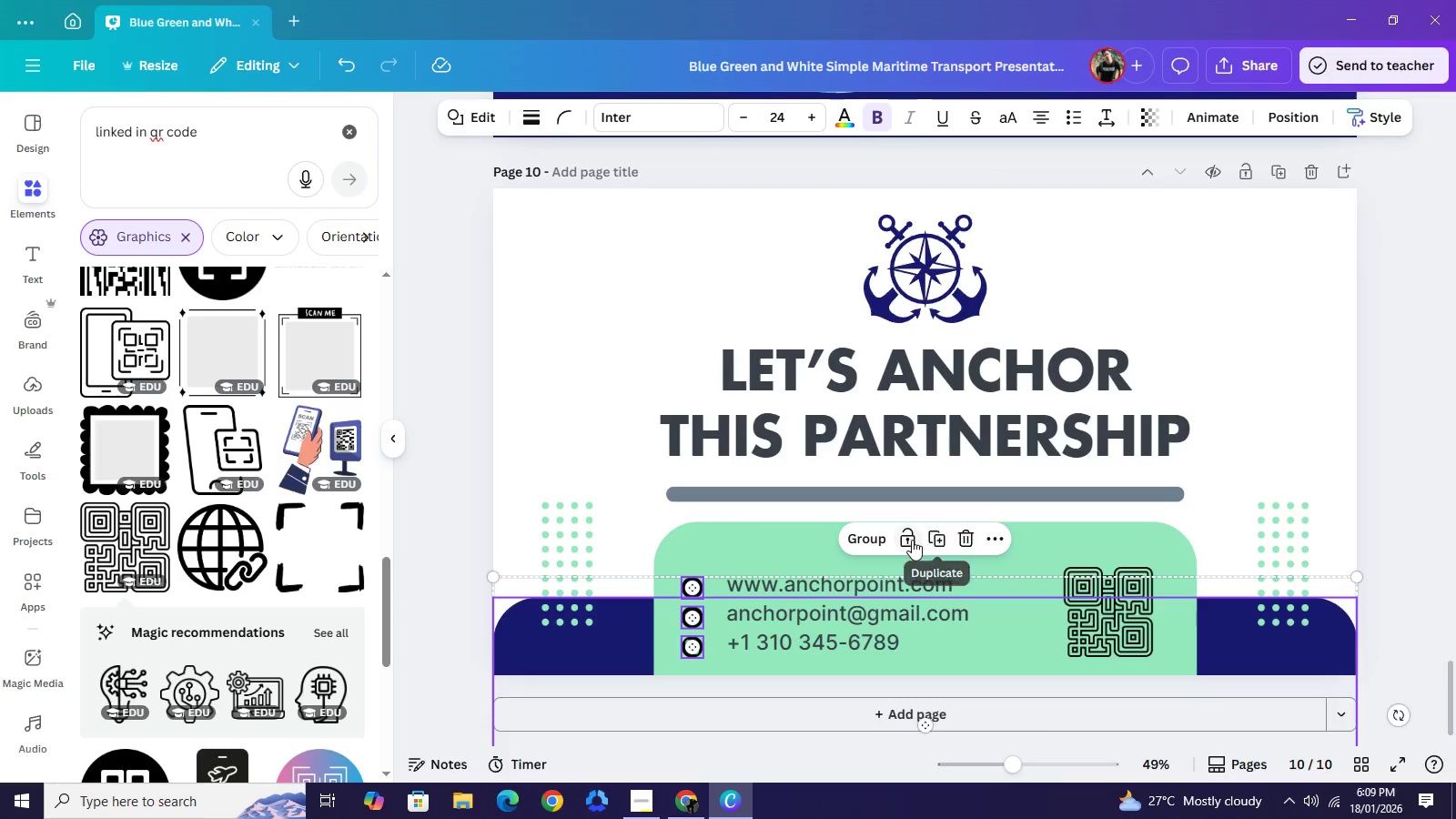 
left_click([912, 540])
 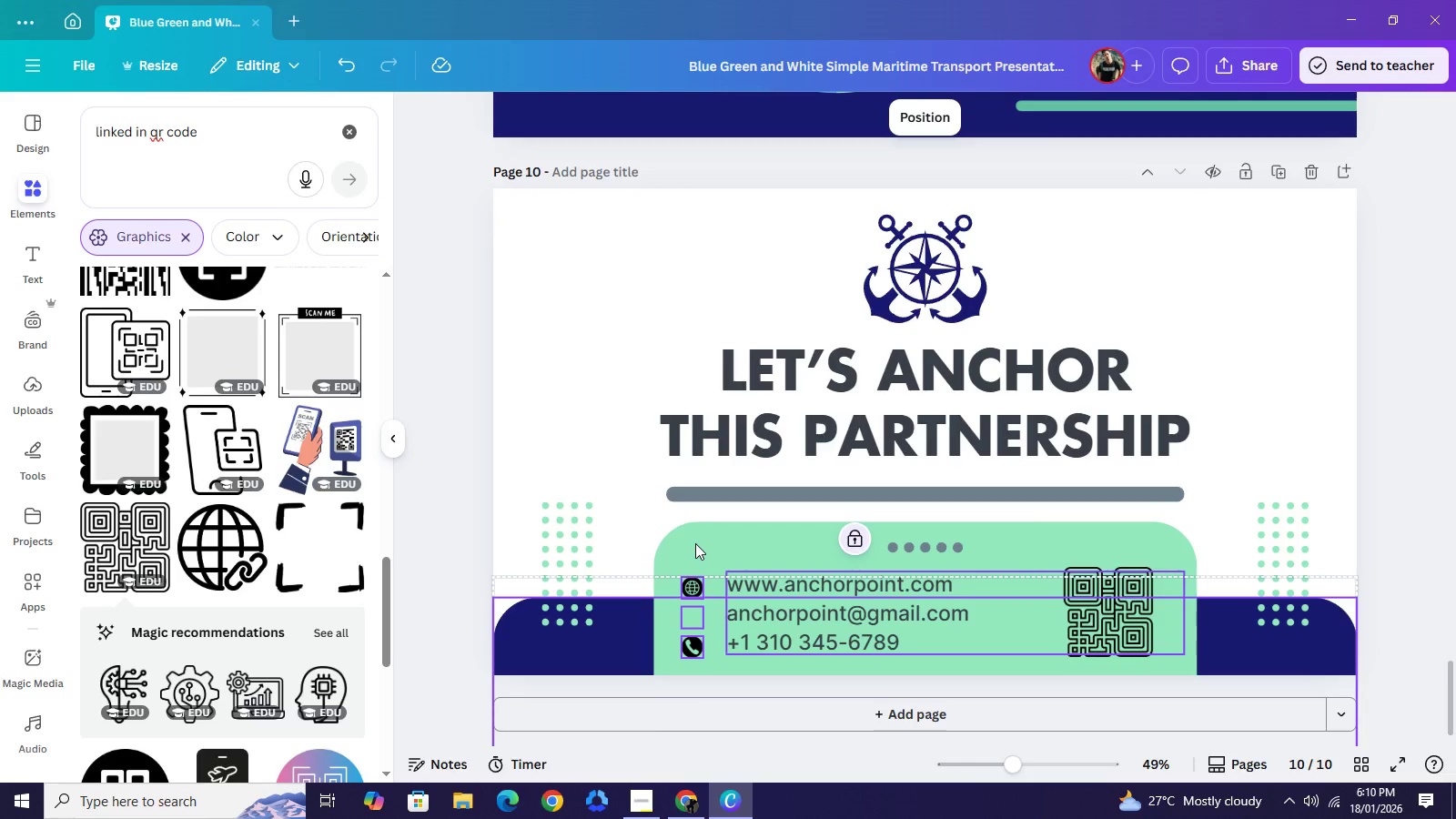 
left_click([695, 543])
 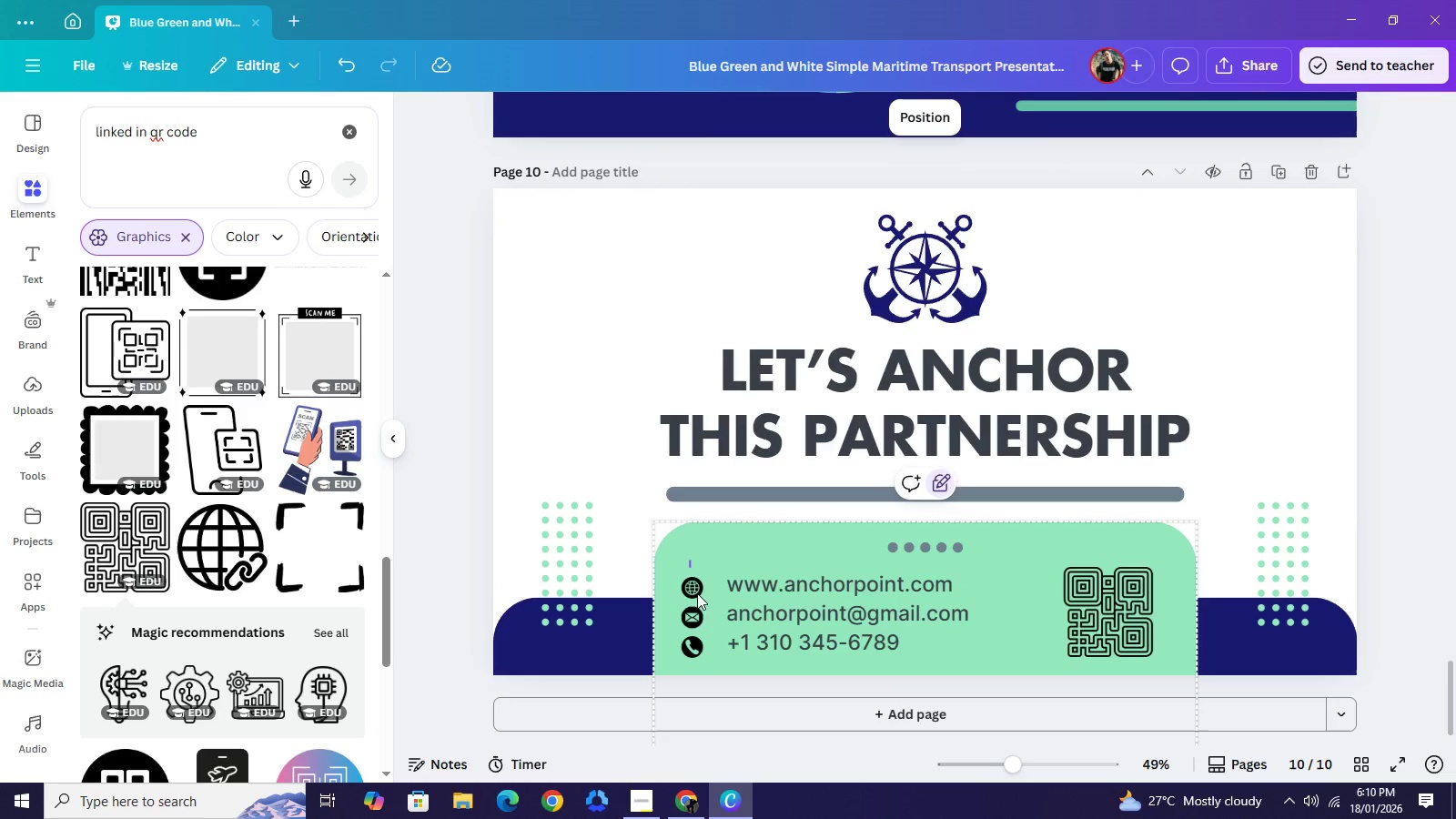 
left_click_drag(start_coordinate=[689, 561], to_coordinate=[703, 657])
 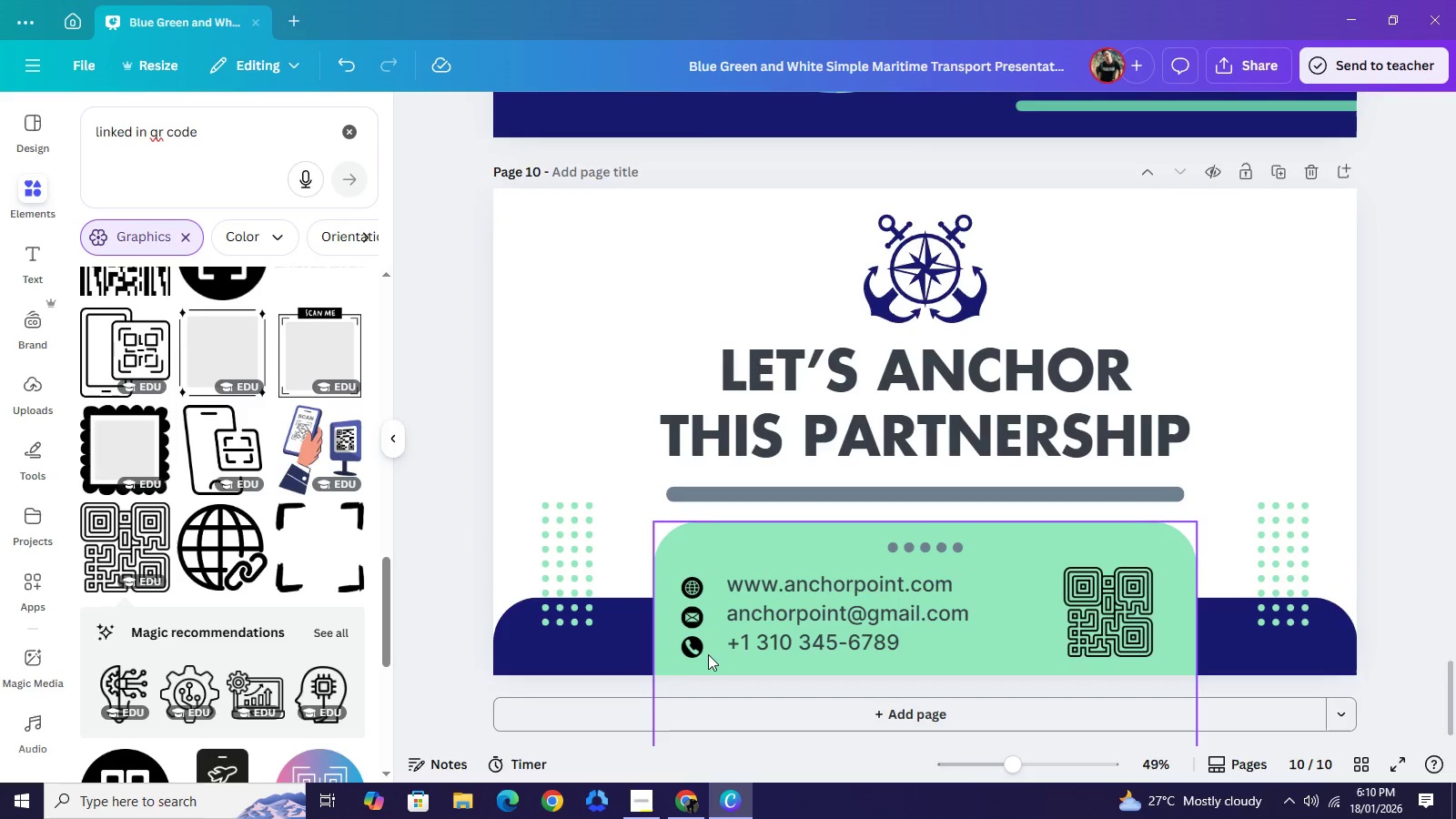 
left_click_drag(start_coordinate=[711, 662], to_coordinate=[693, 572])
 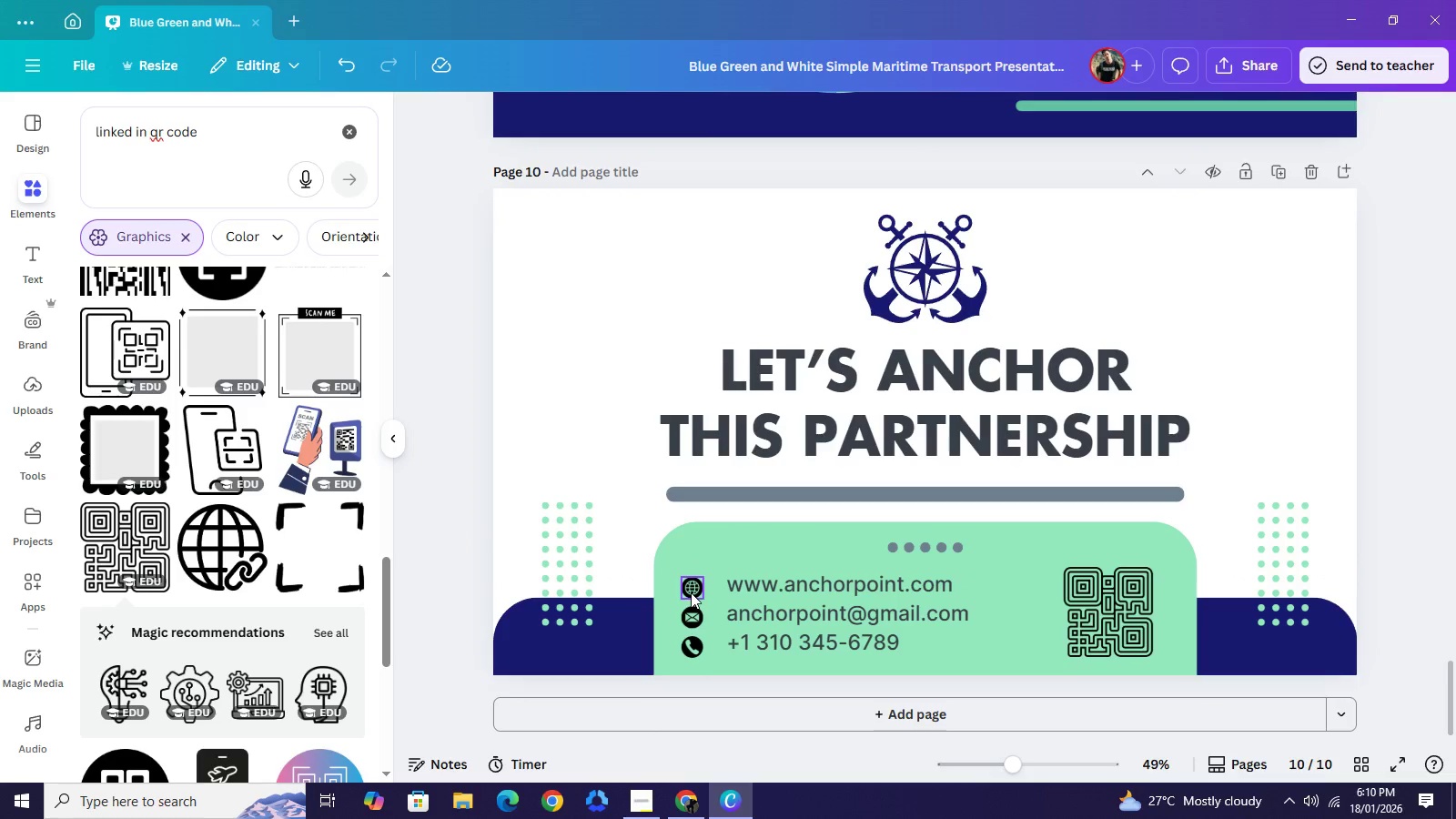 
left_click([691, 592])
 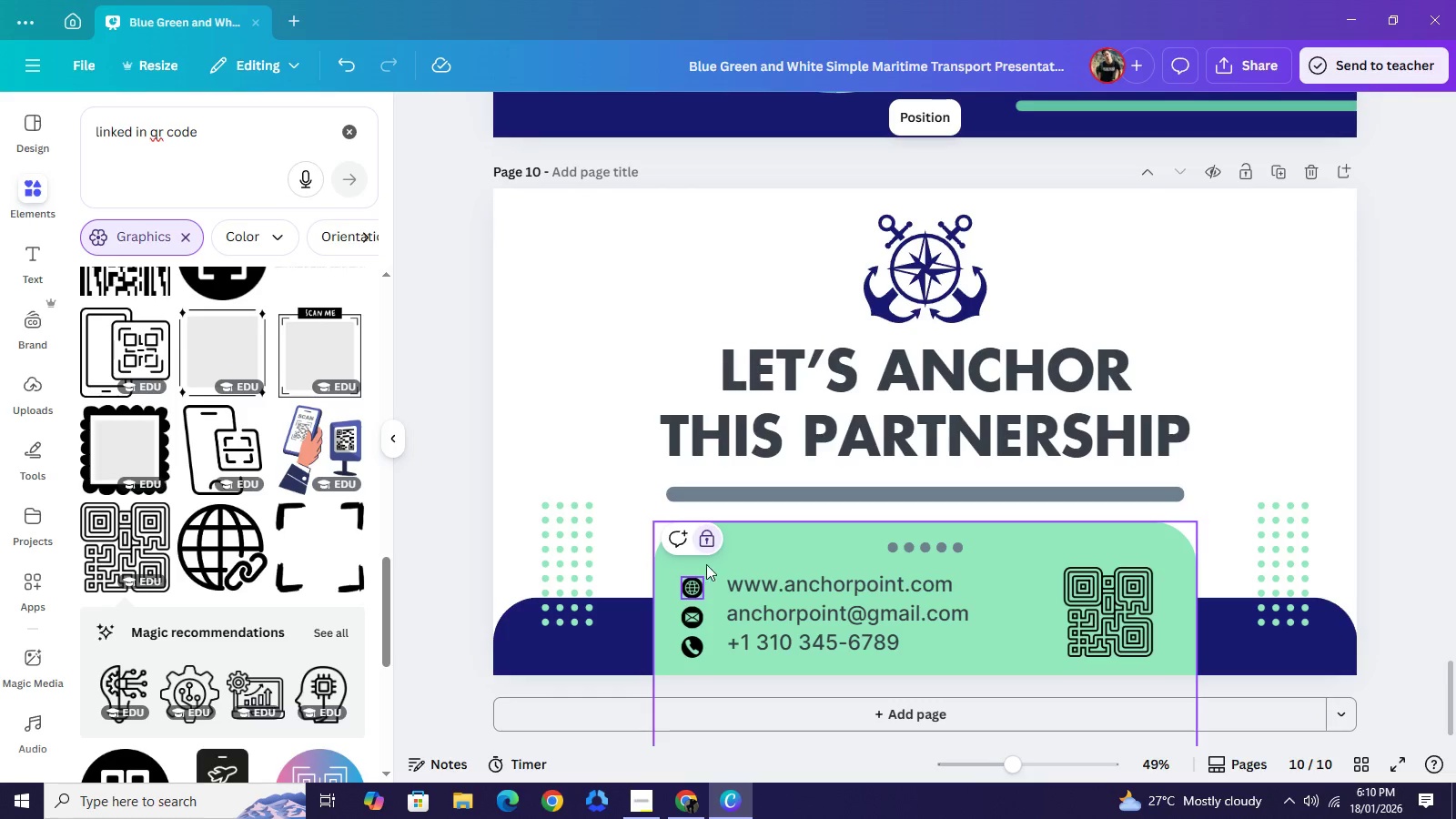 
left_click([706, 537])
 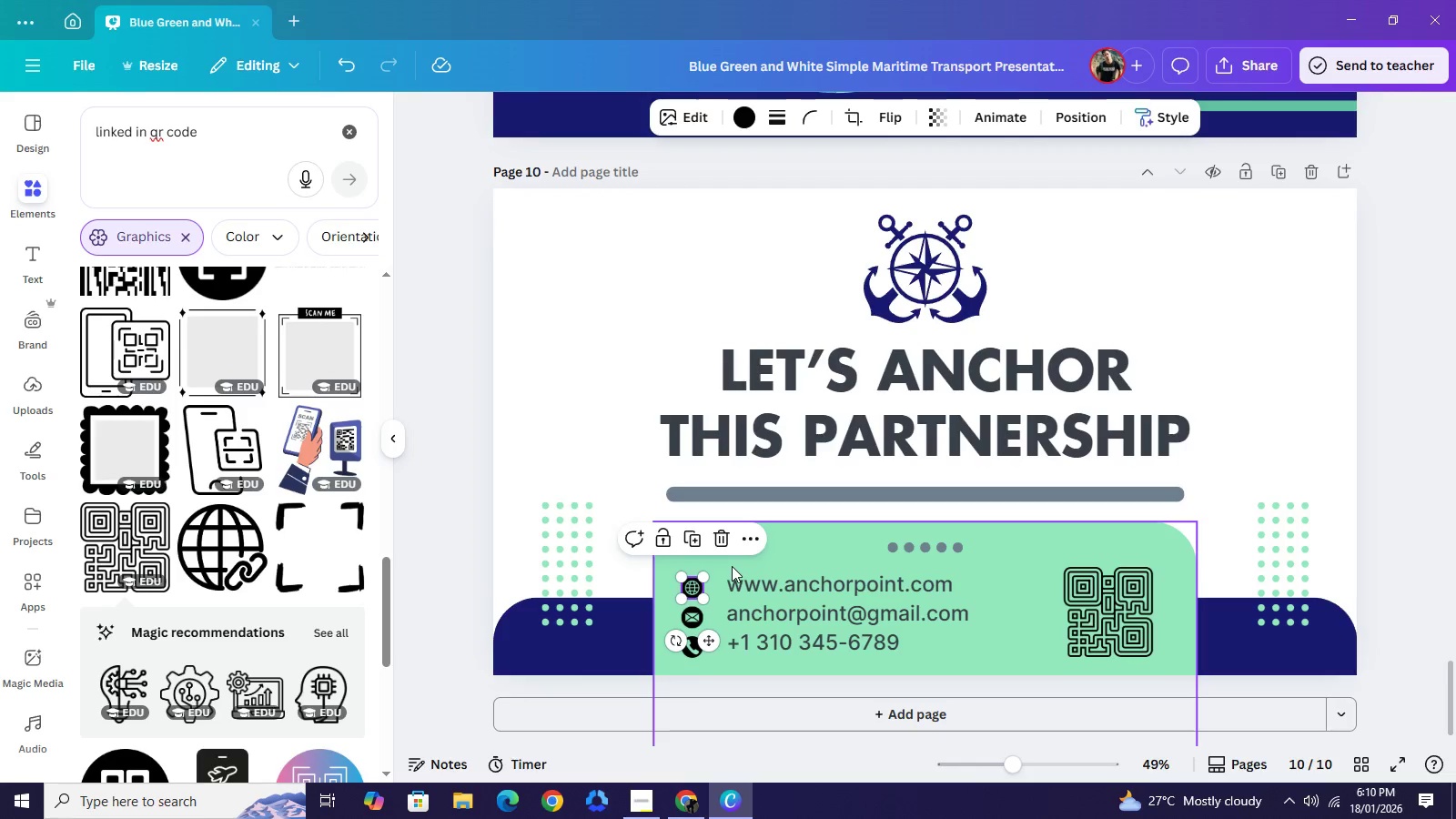 
left_click([732, 566])
 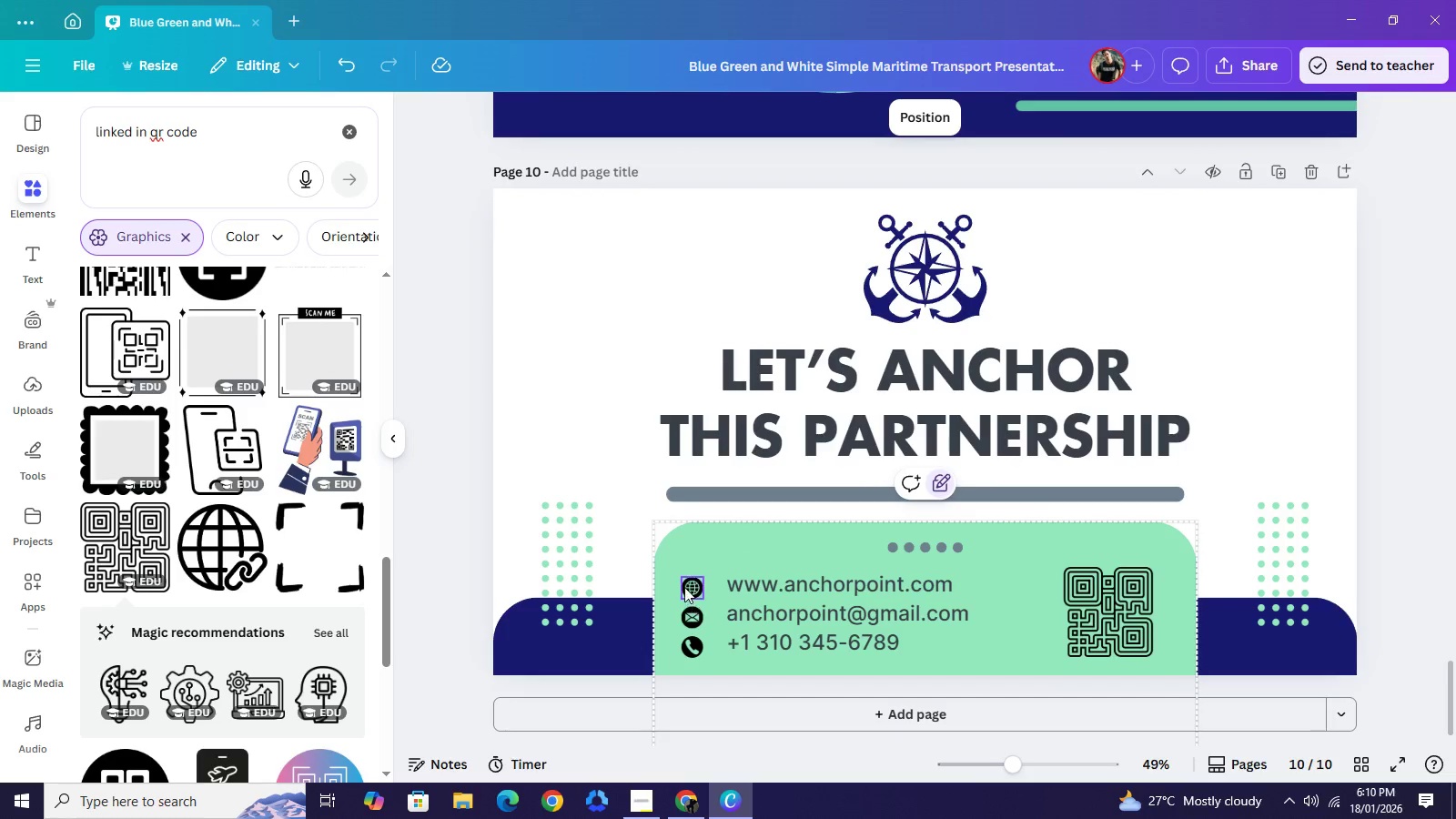 
left_click([678, 561])
 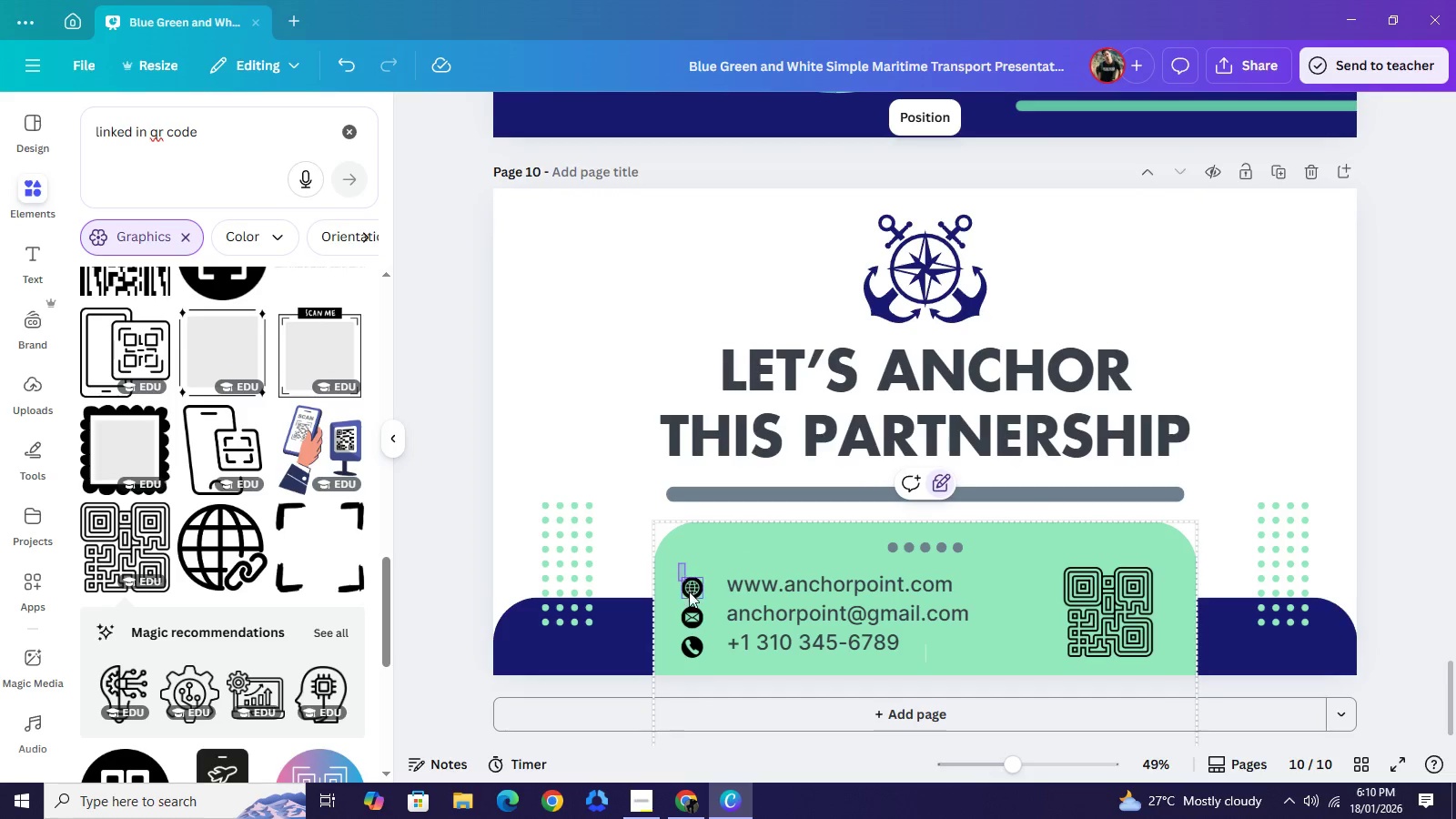 
left_click_drag(start_coordinate=[678, 563], to_coordinate=[698, 652])
 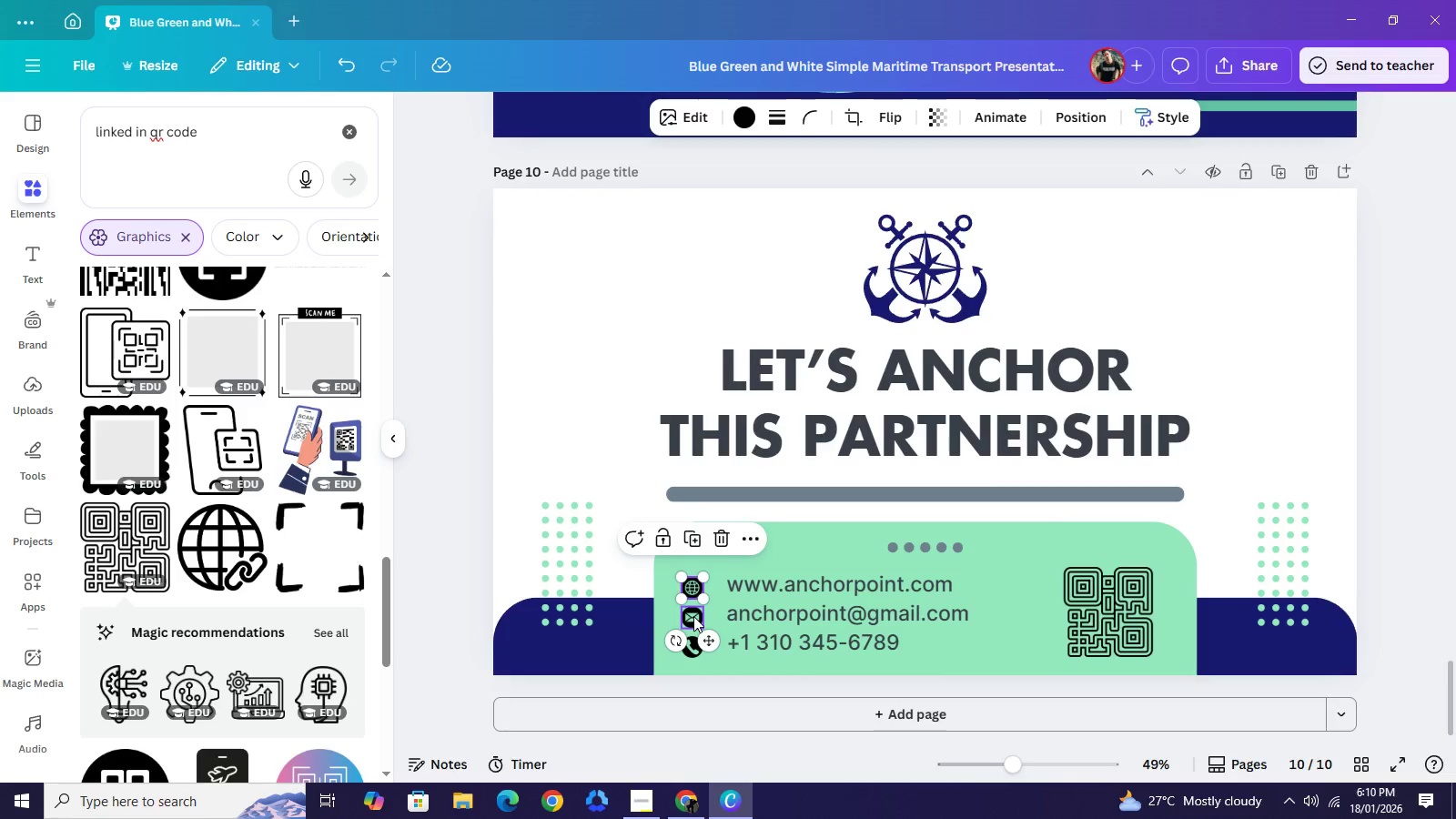 
mouse_move([701, 598])
 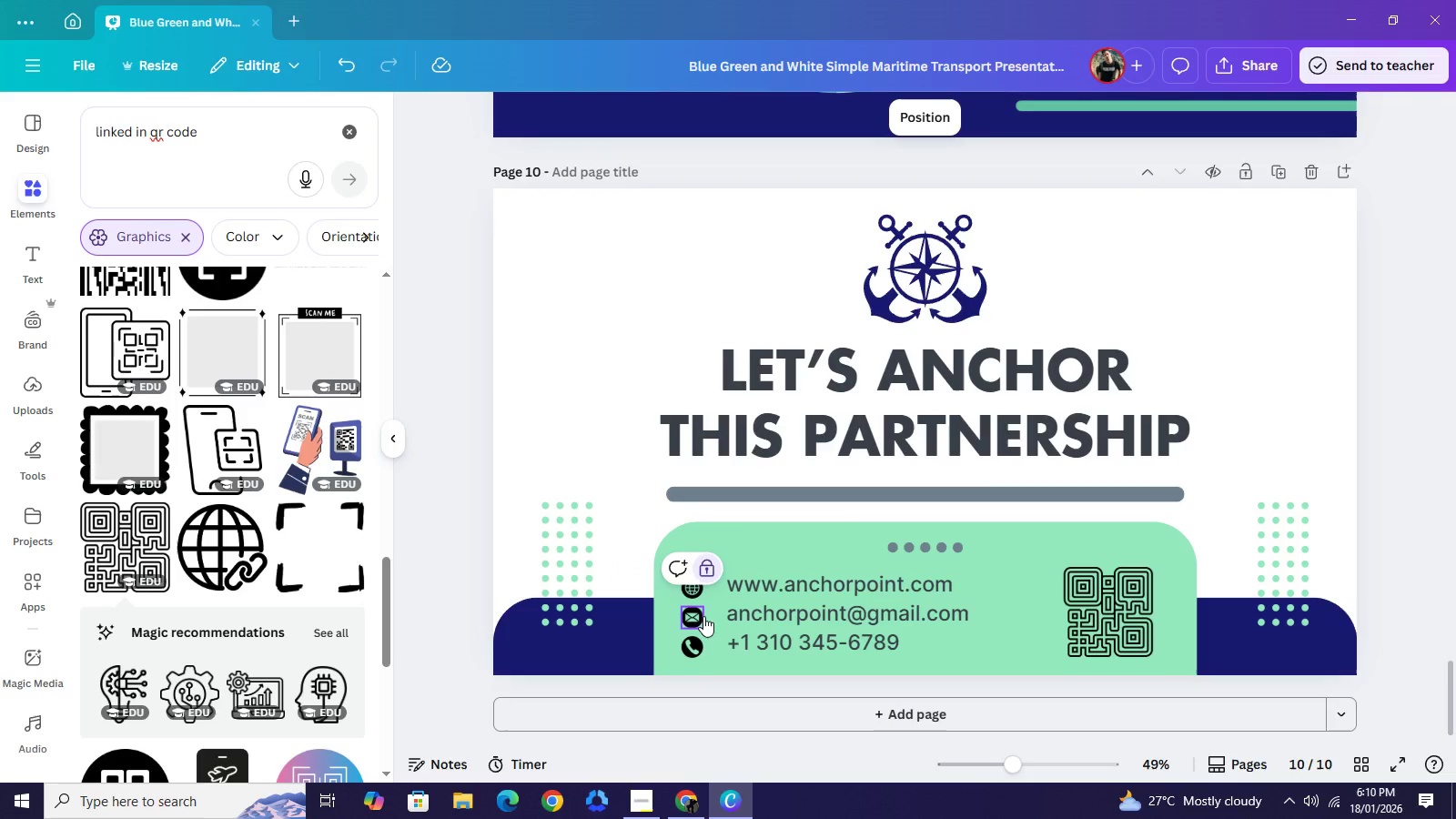 
left_click([709, 566])
 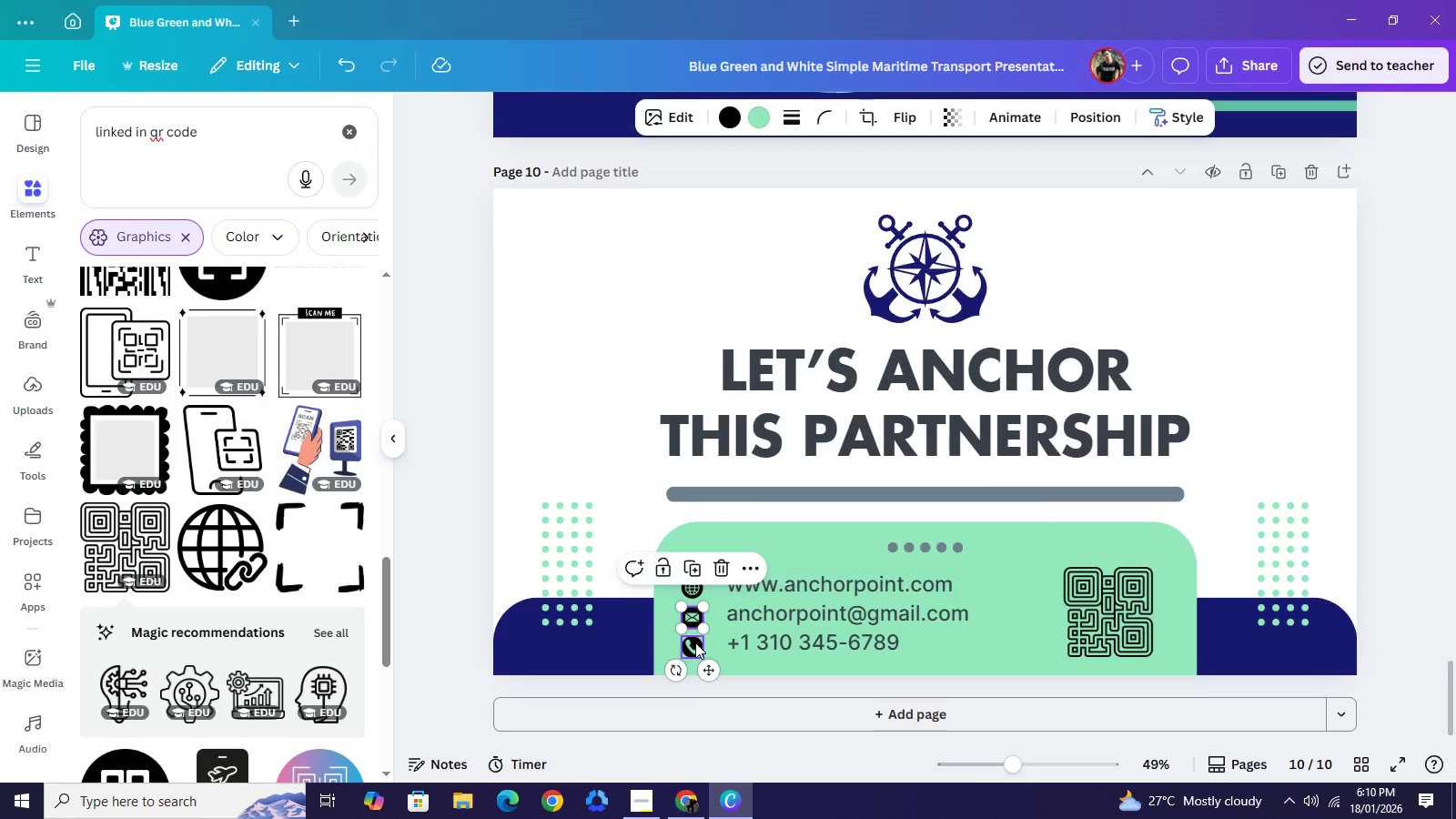 
left_click([695, 642])
 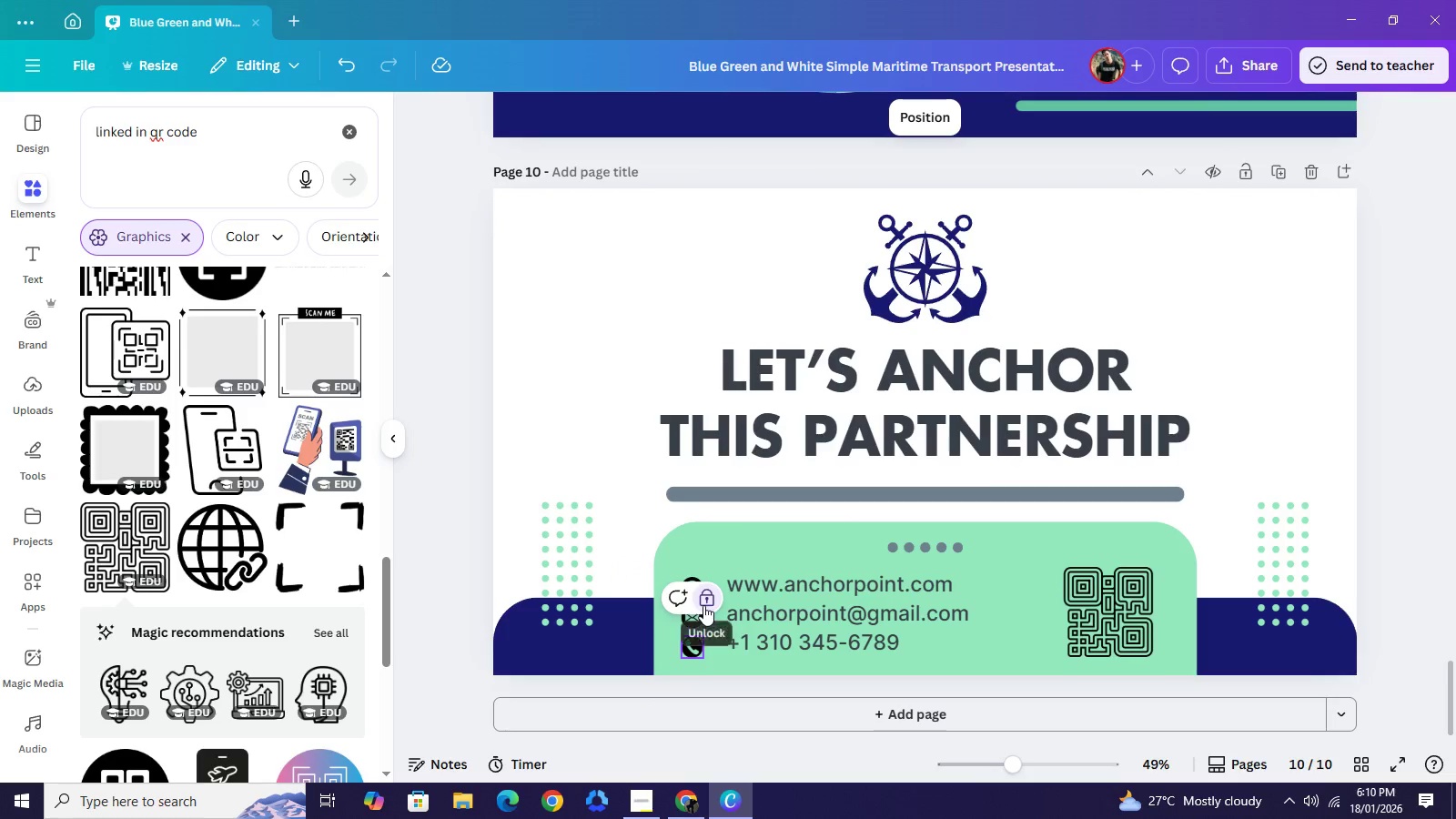 
left_click([703, 605])
 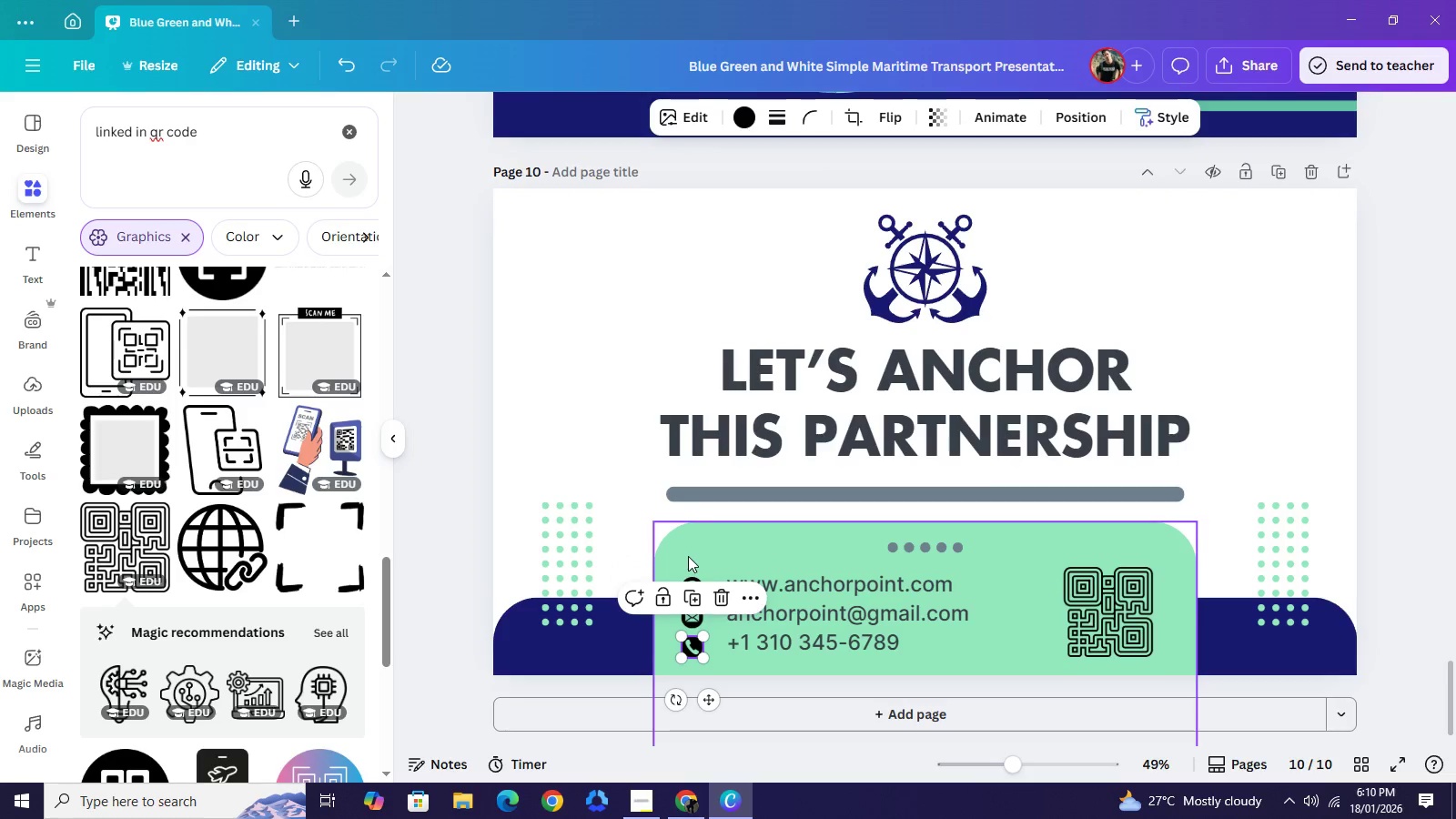 
left_click([687, 556])
 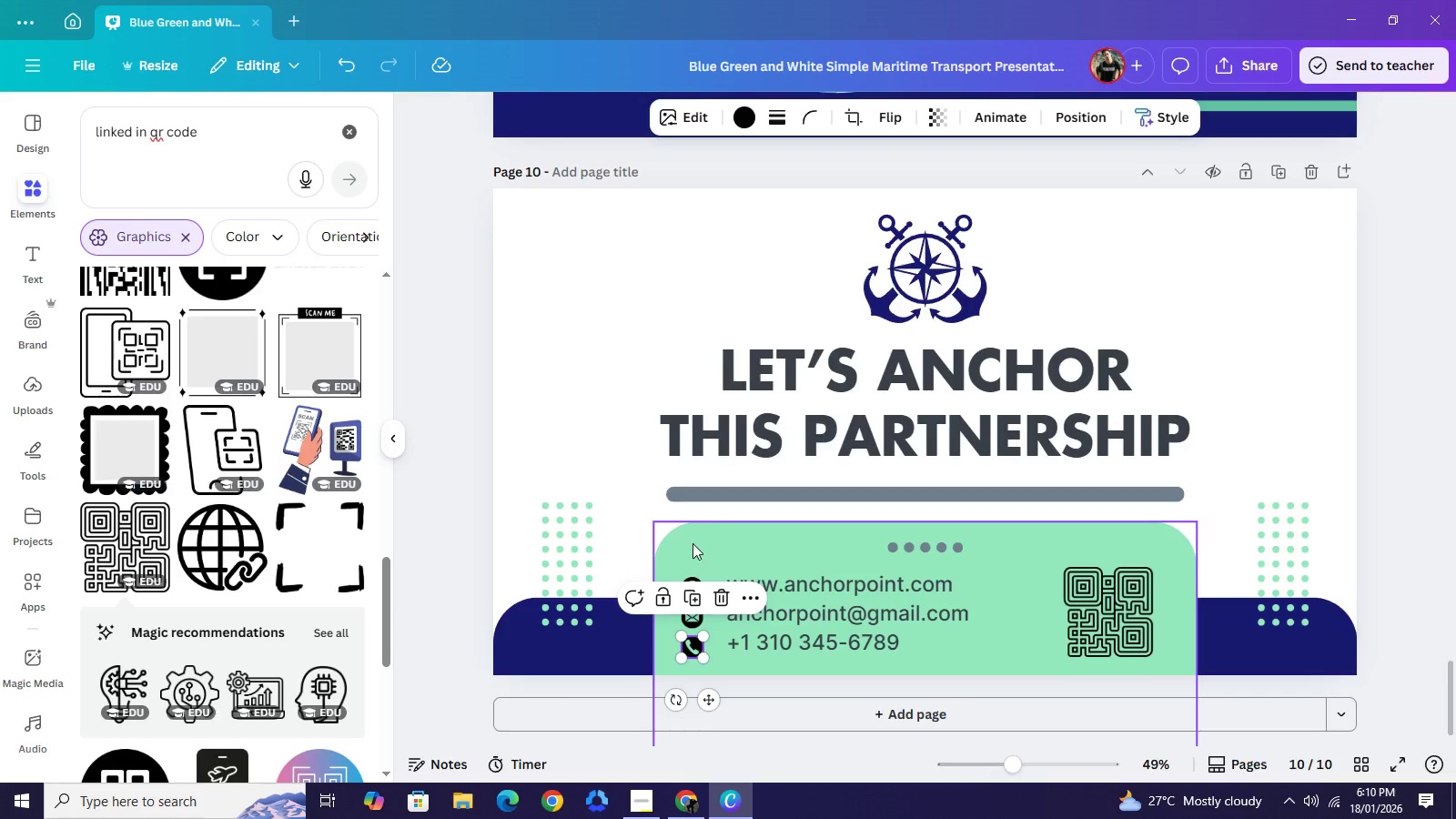 
left_click([693, 541])
 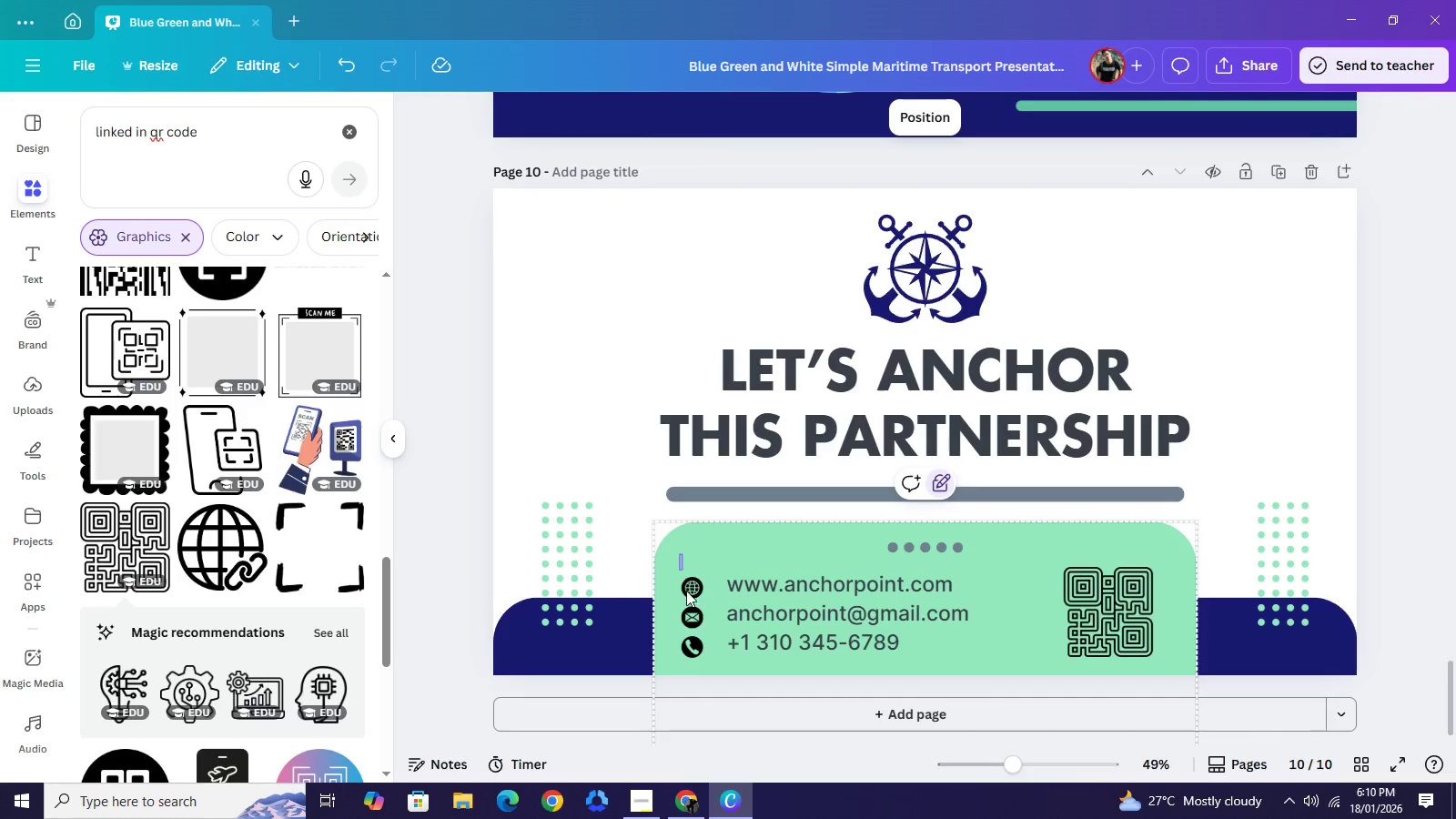 
left_click_drag(start_coordinate=[679, 554], to_coordinate=[694, 661])
 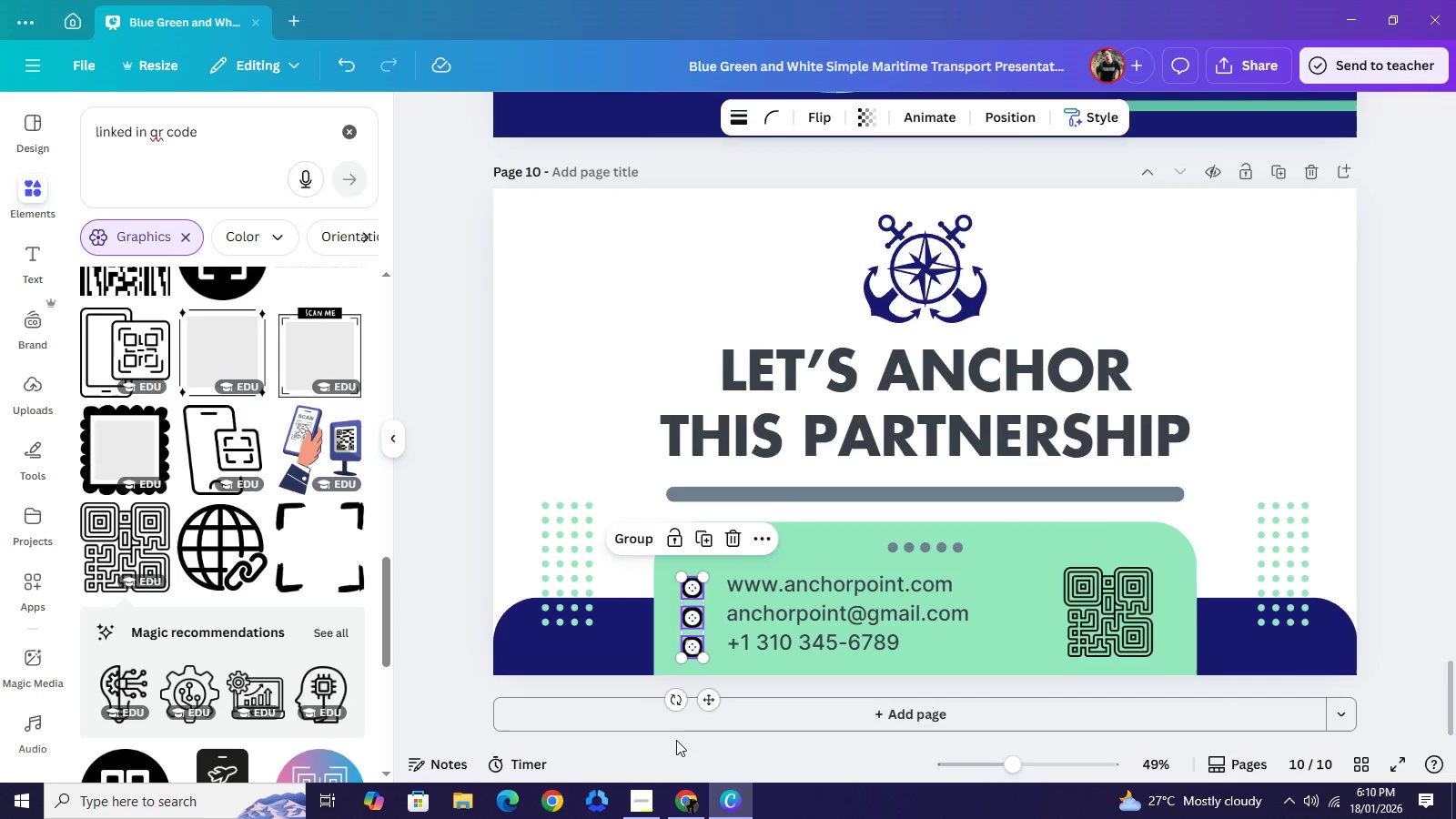 
key(ArrowRight)
 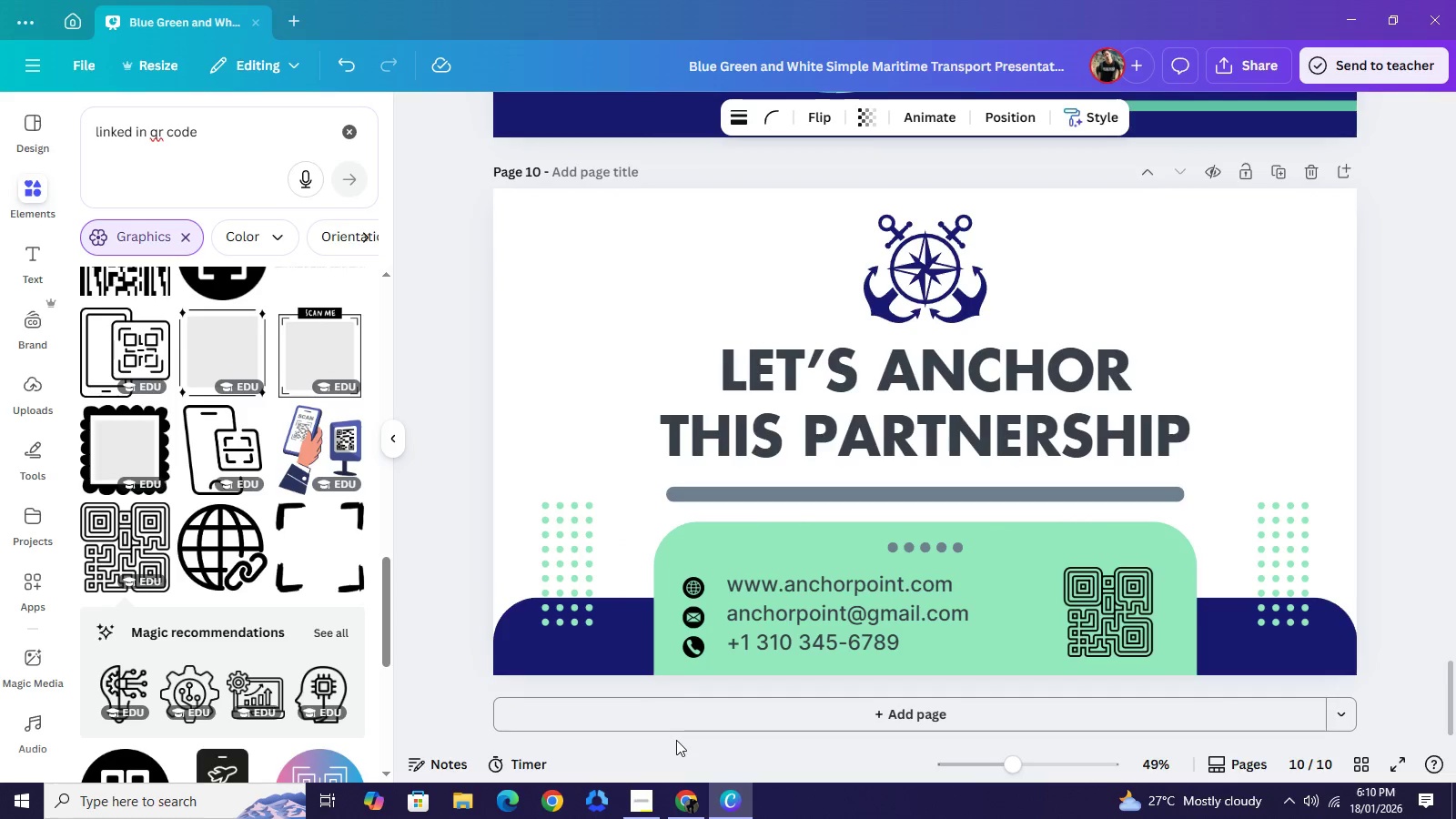 
key(ArrowRight)
 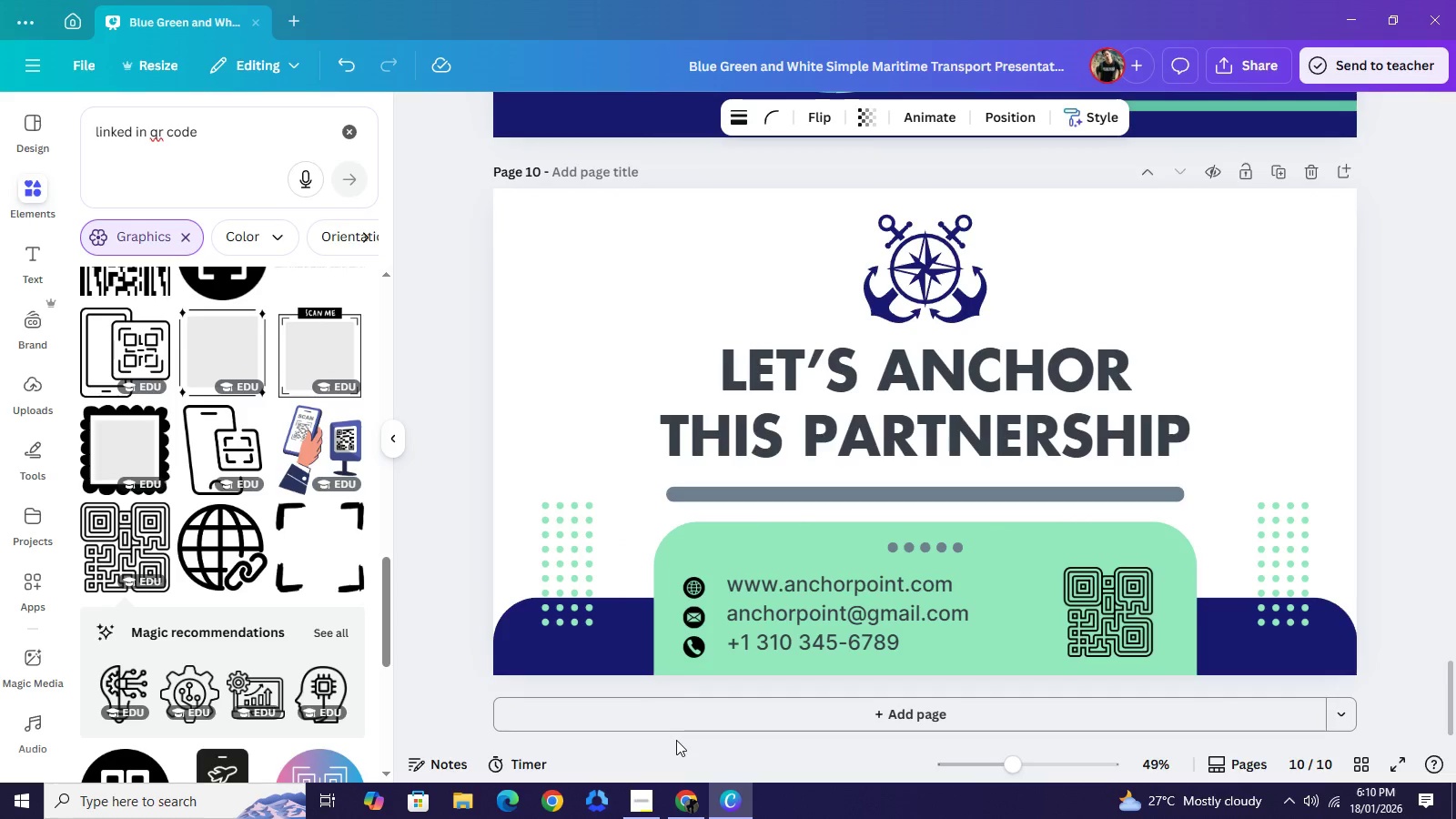 
key(ArrowRight)
 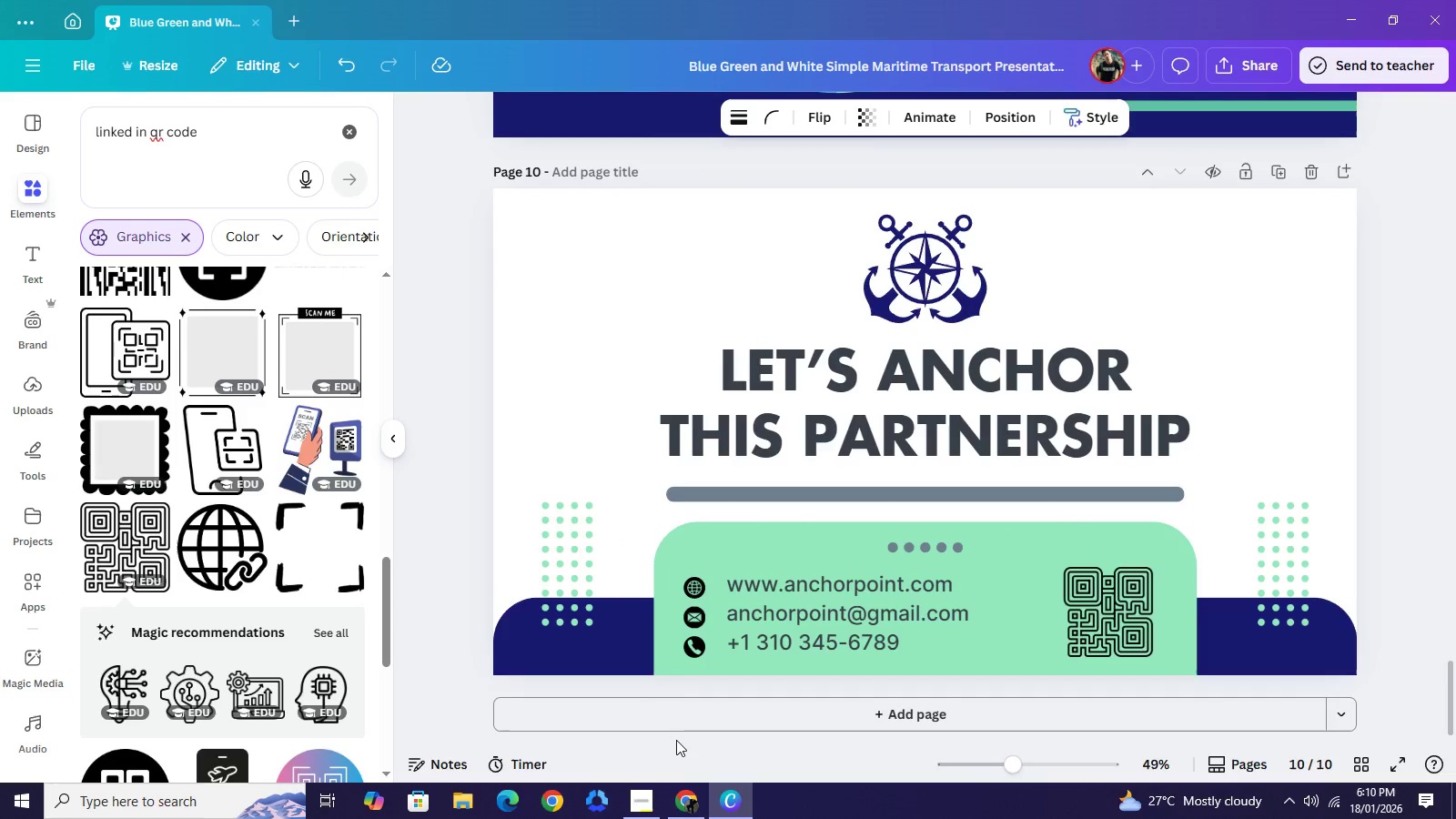 
key(ArrowRight)
 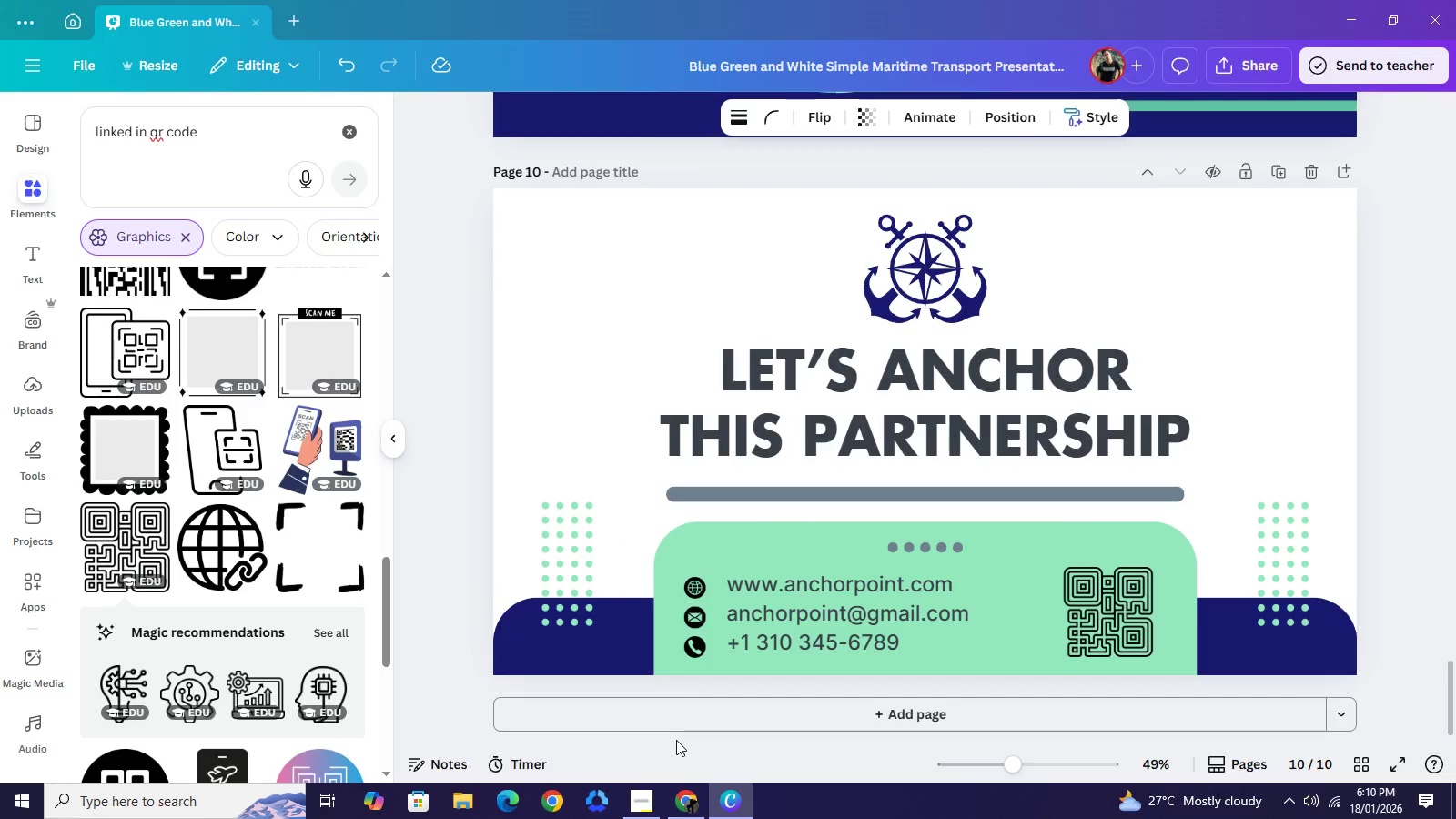 
key(ArrowRight)
 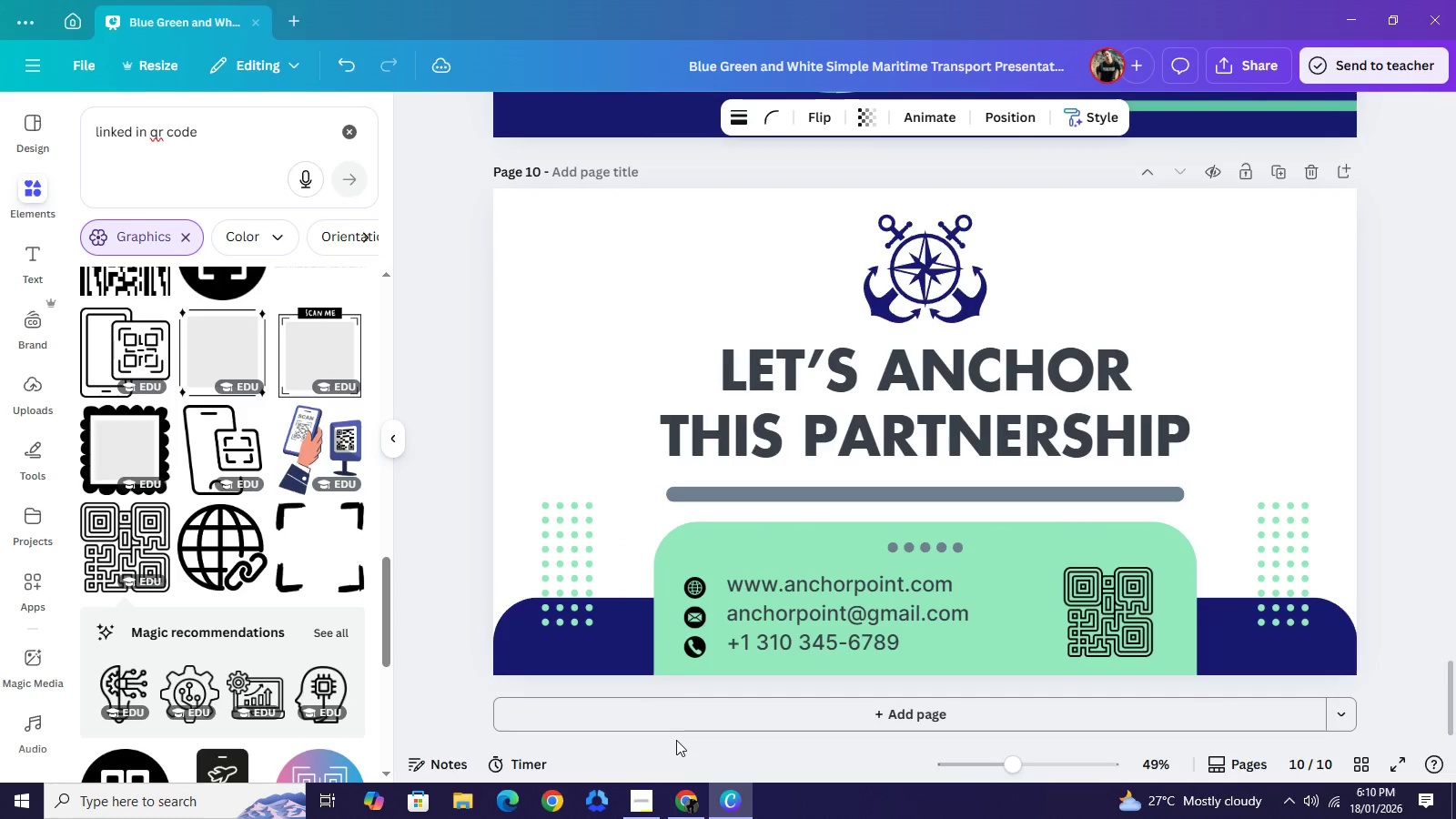 
key(ArrowRight)
 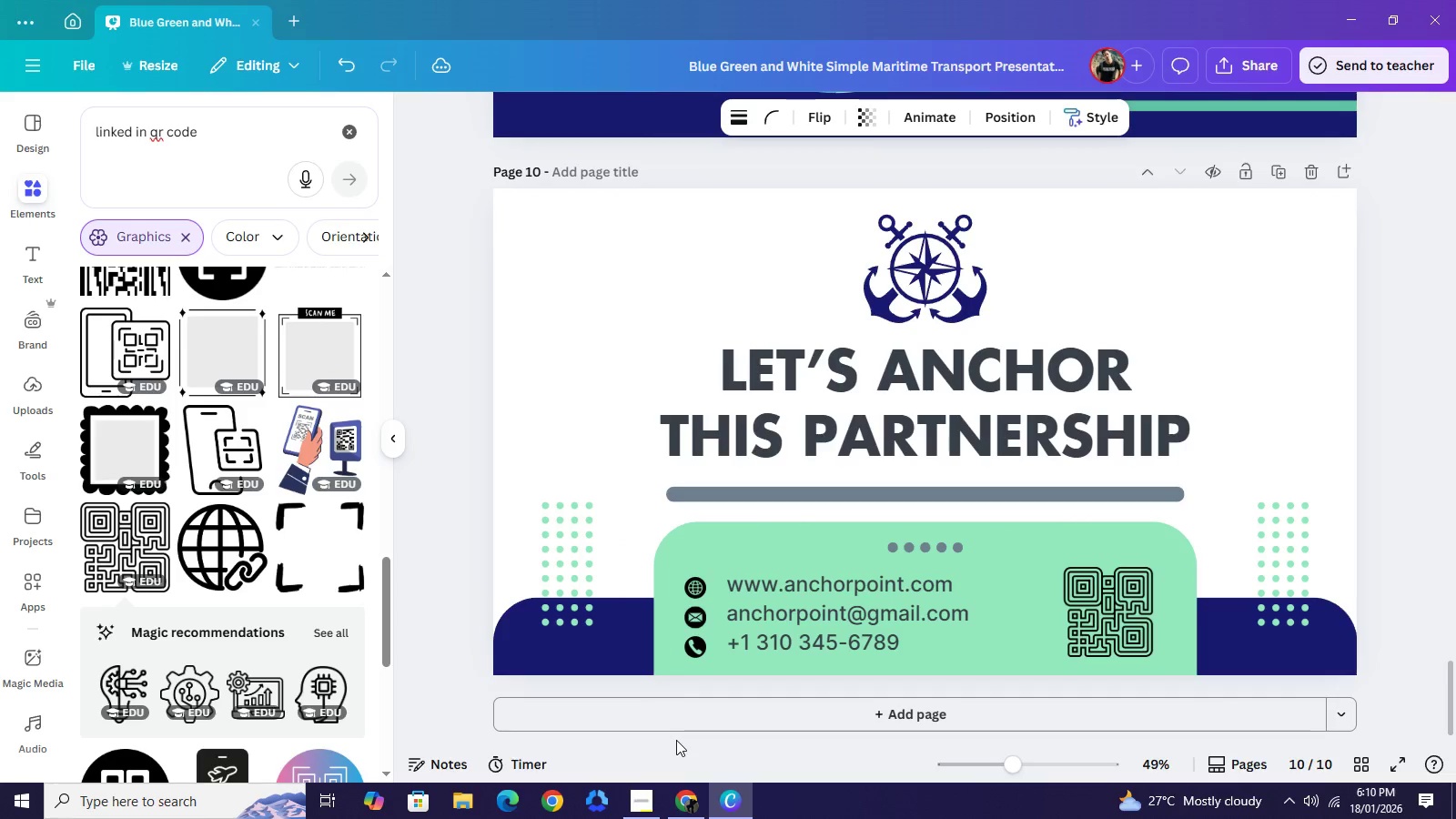 
key(ArrowRight)
 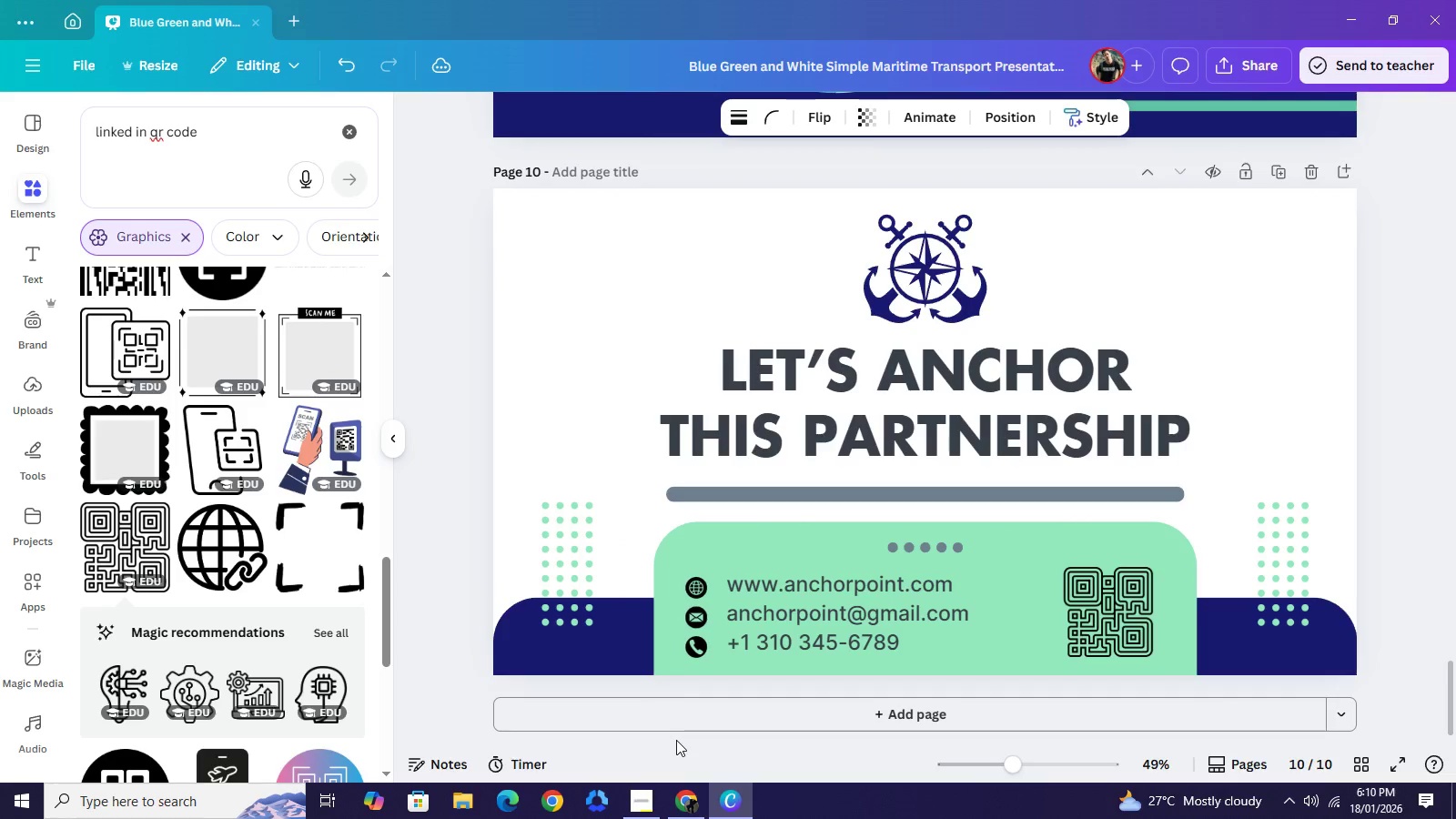 
key(ArrowRight)
 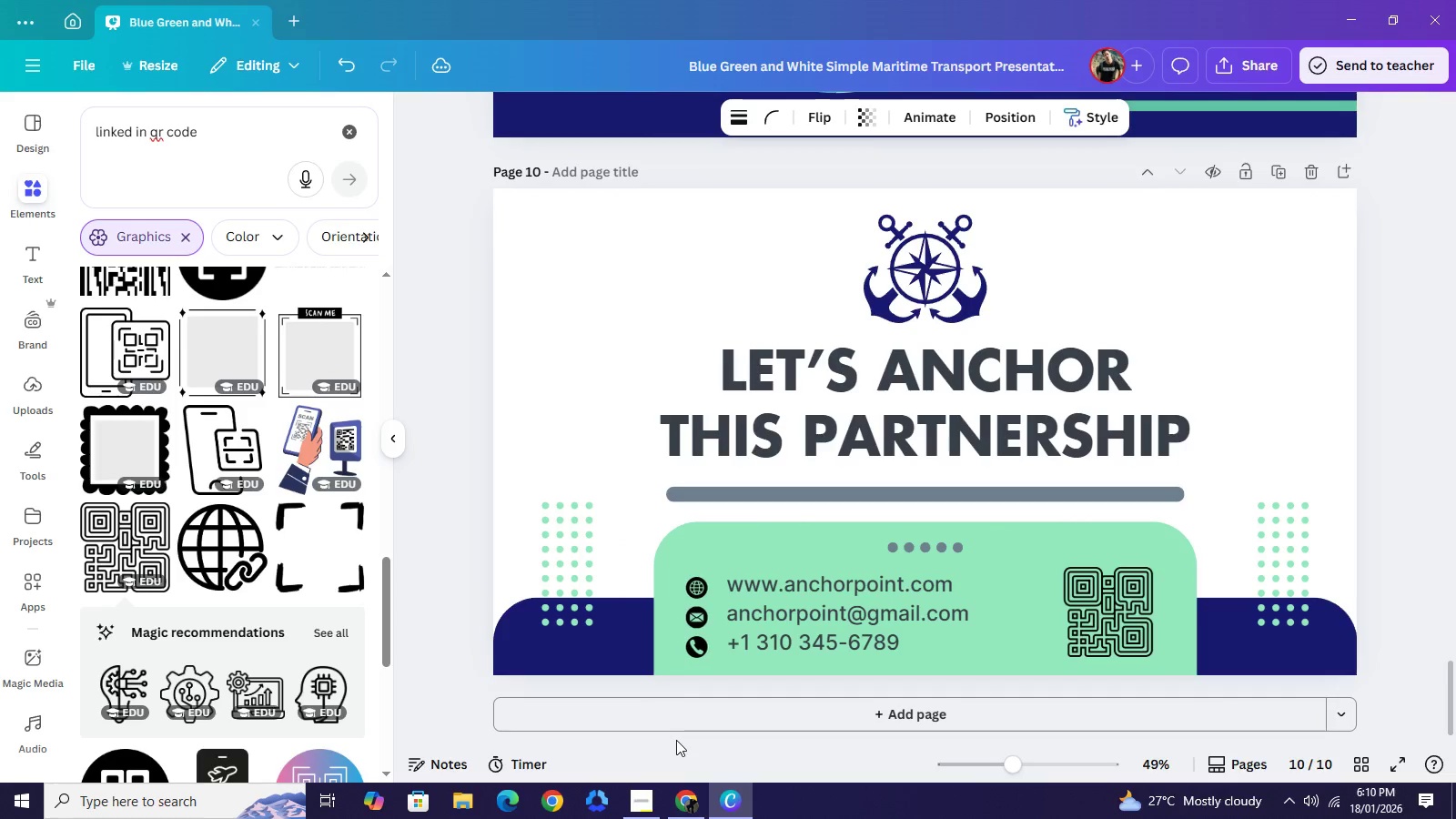 
key(ArrowRight)
 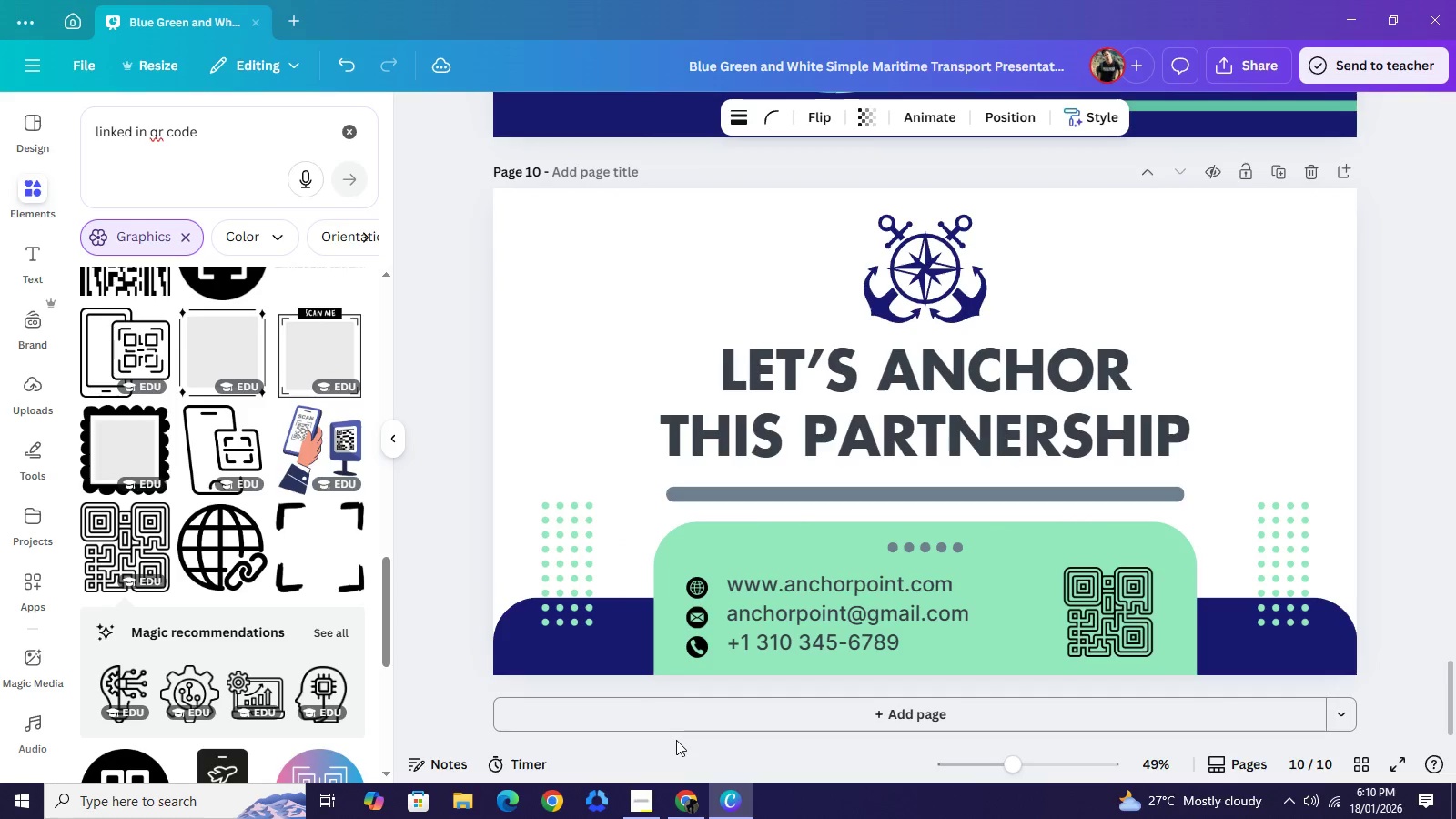 
key(ArrowRight)
 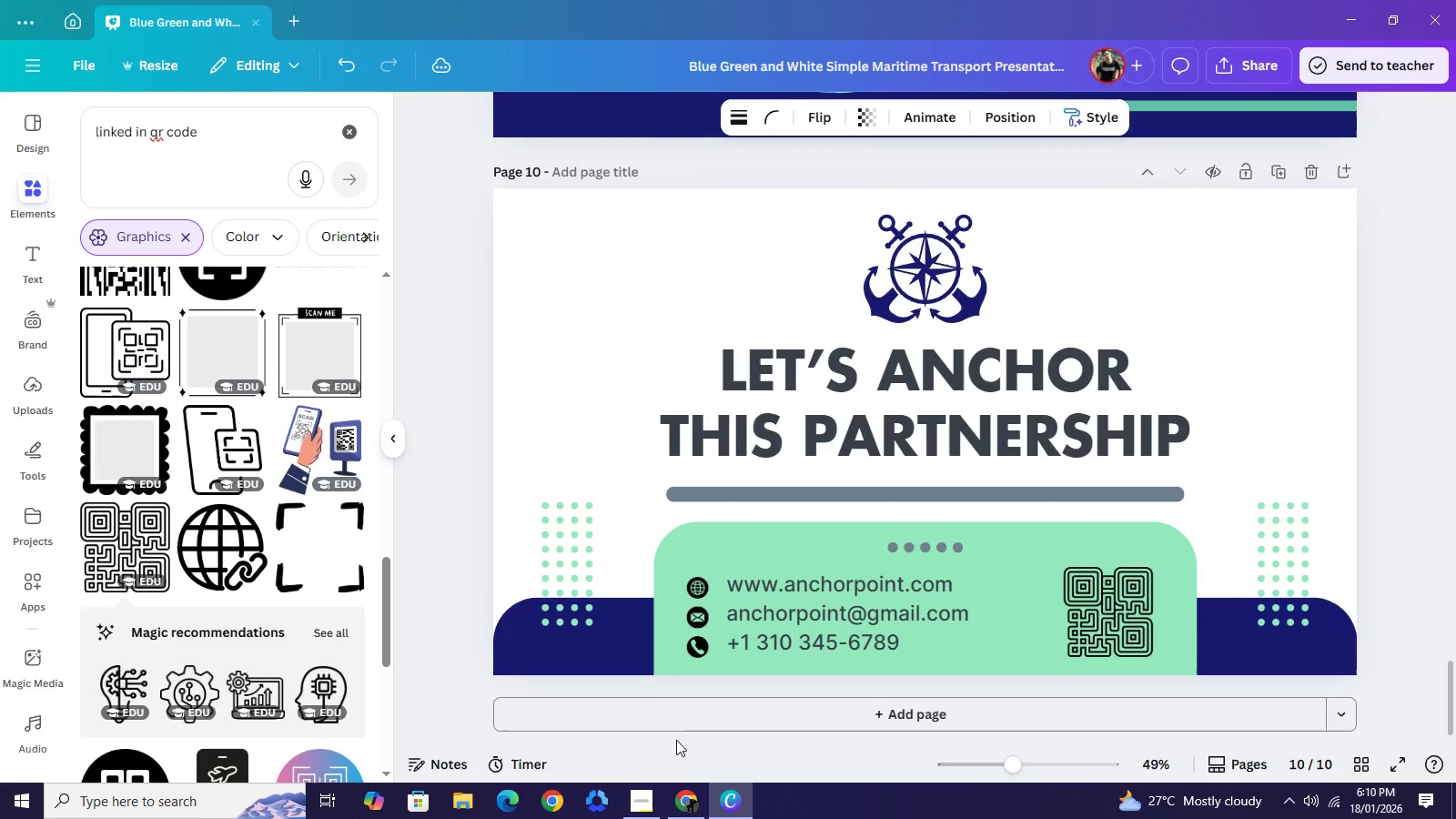 
key(ArrowRight)
 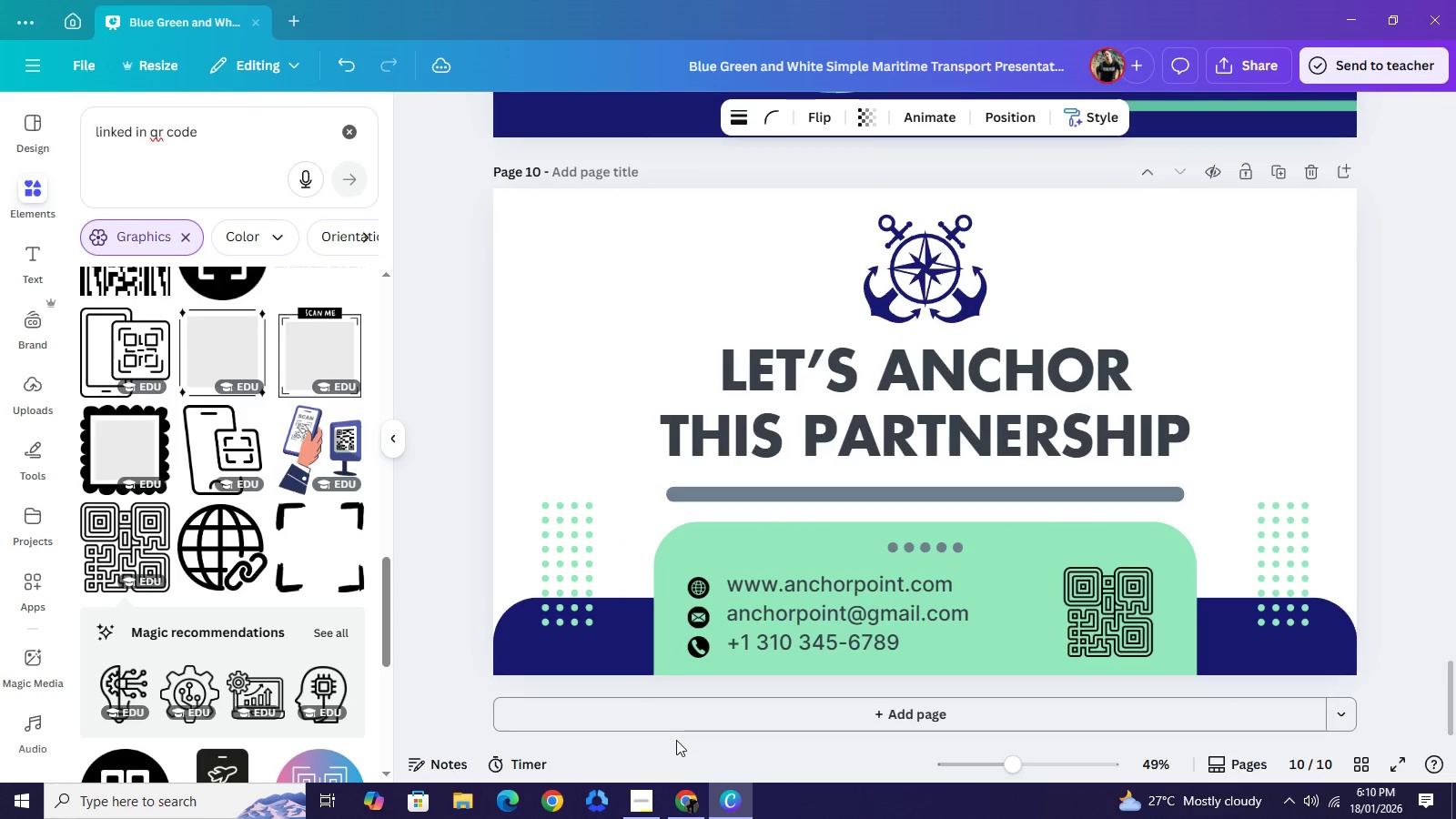 
key(ArrowRight)
 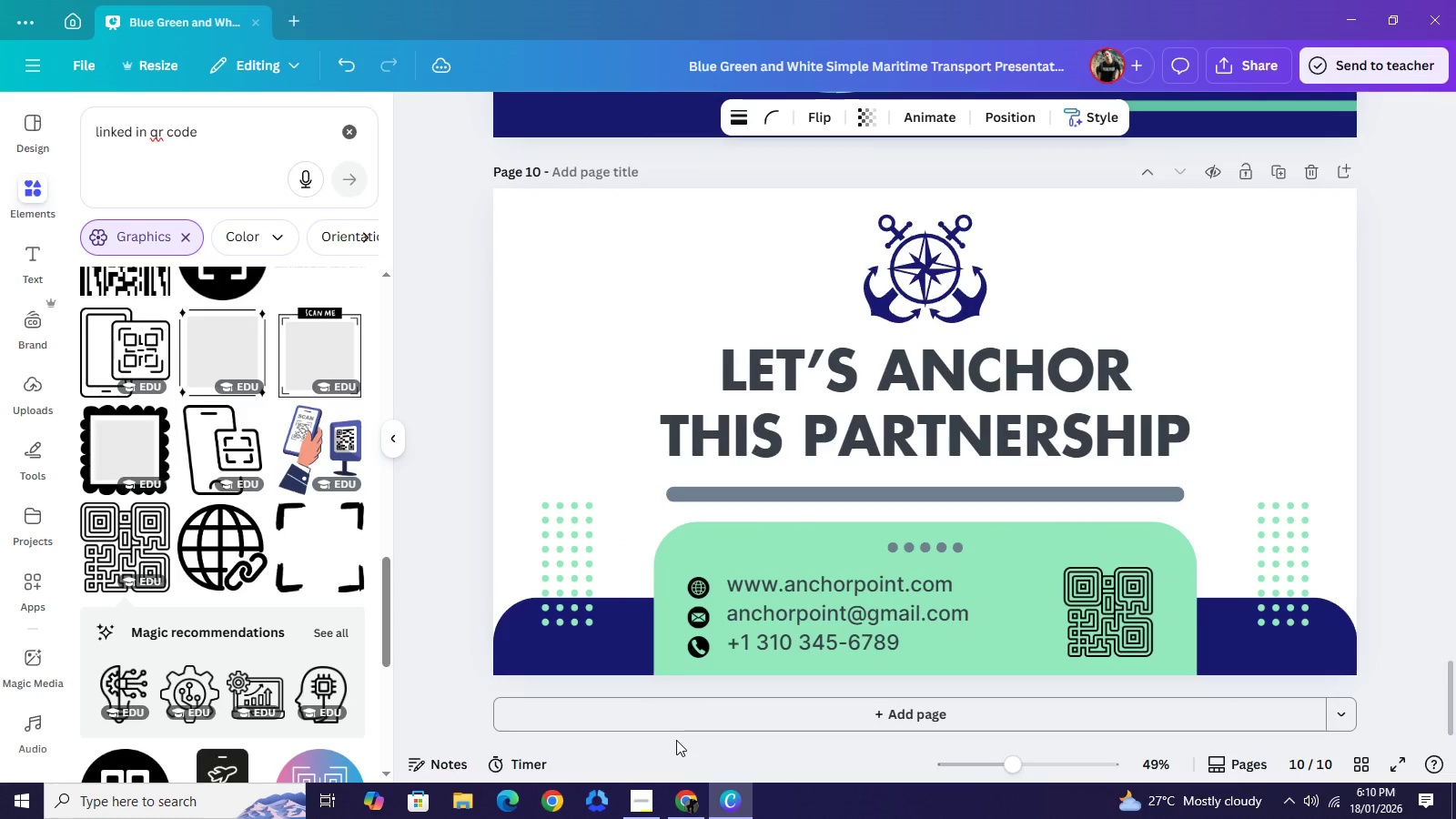 
key(ArrowRight)
 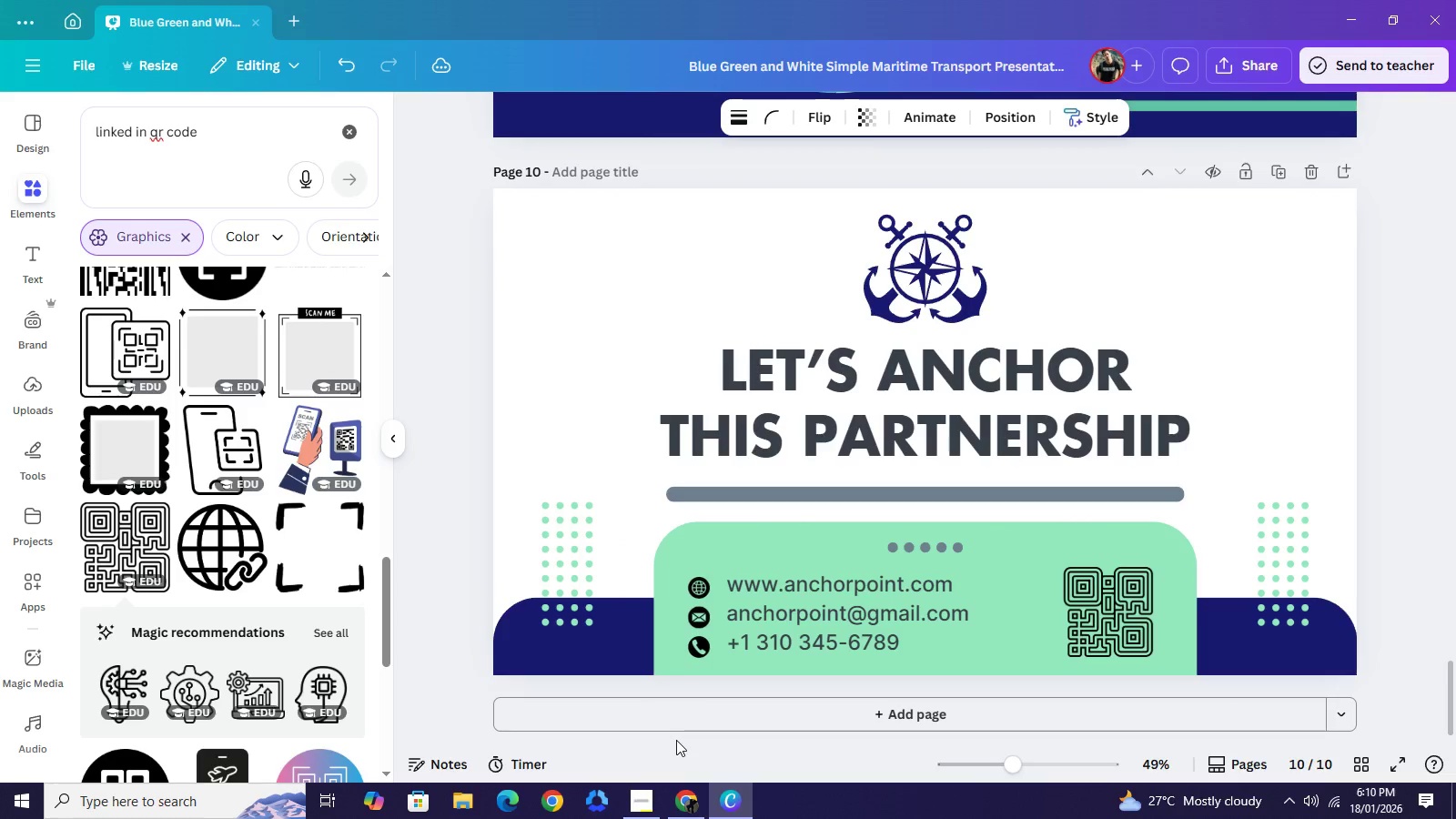 
key(ArrowRight)
 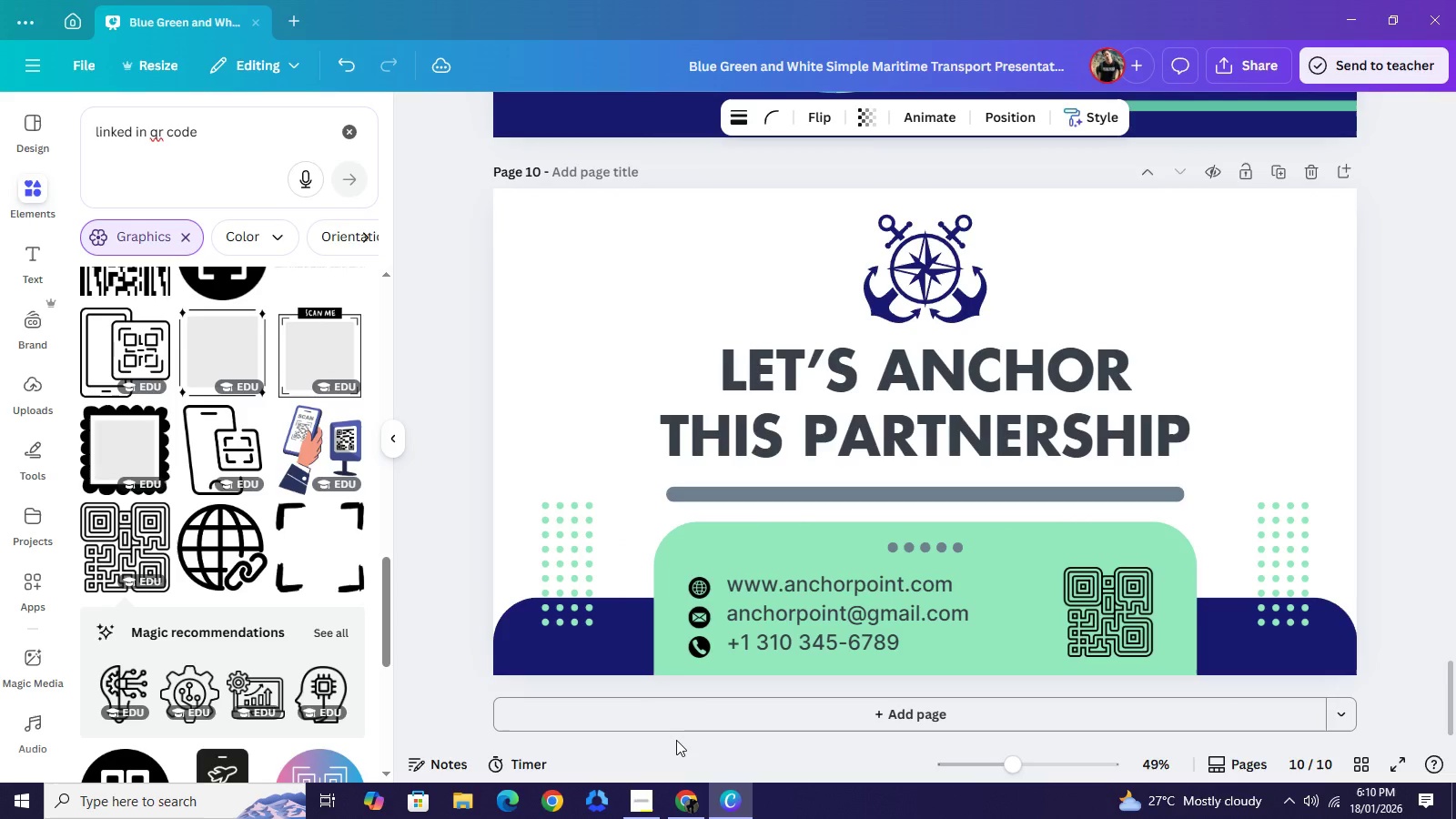 
key(ArrowRight)
 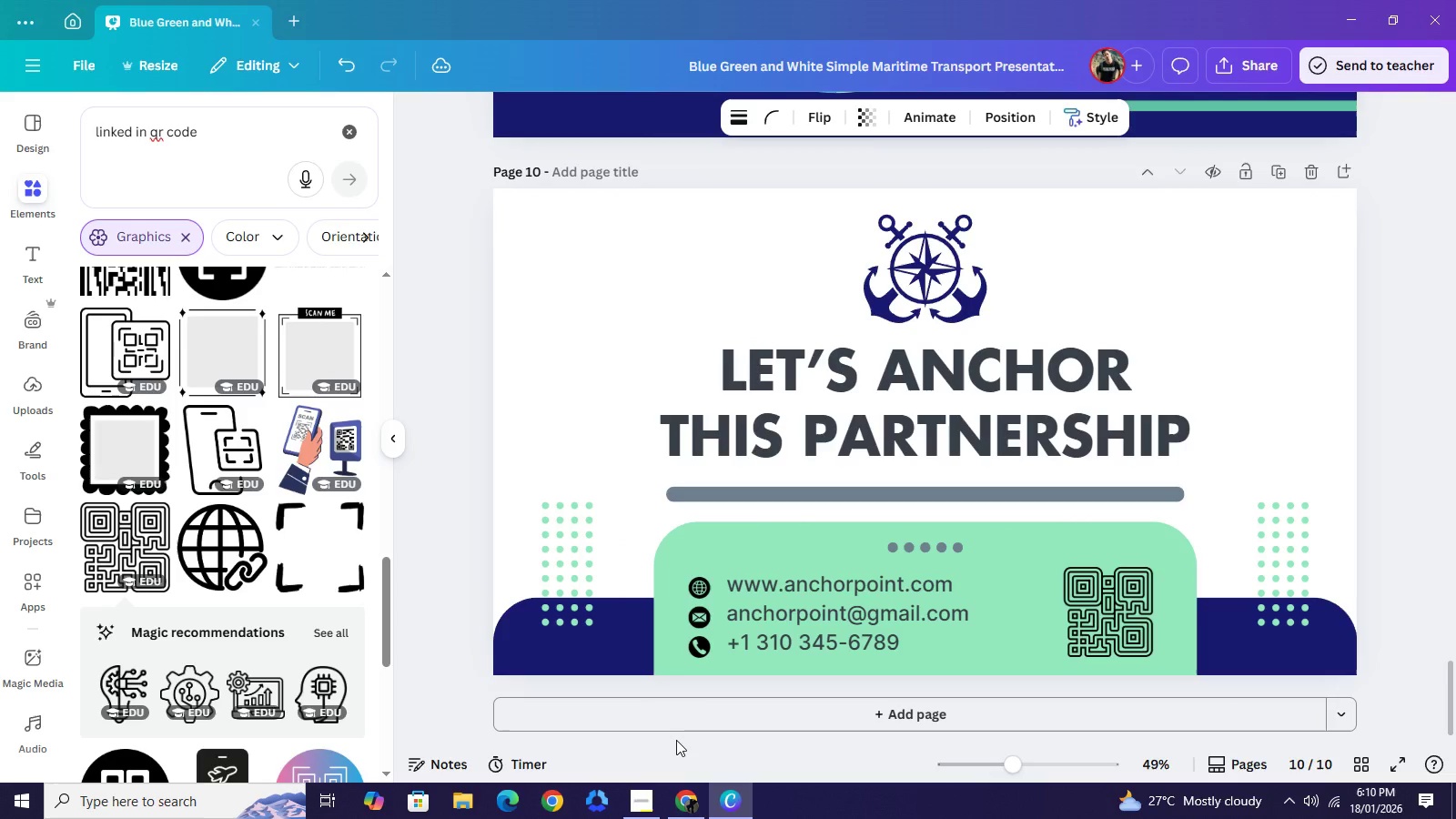 
key(ArrowRight)
 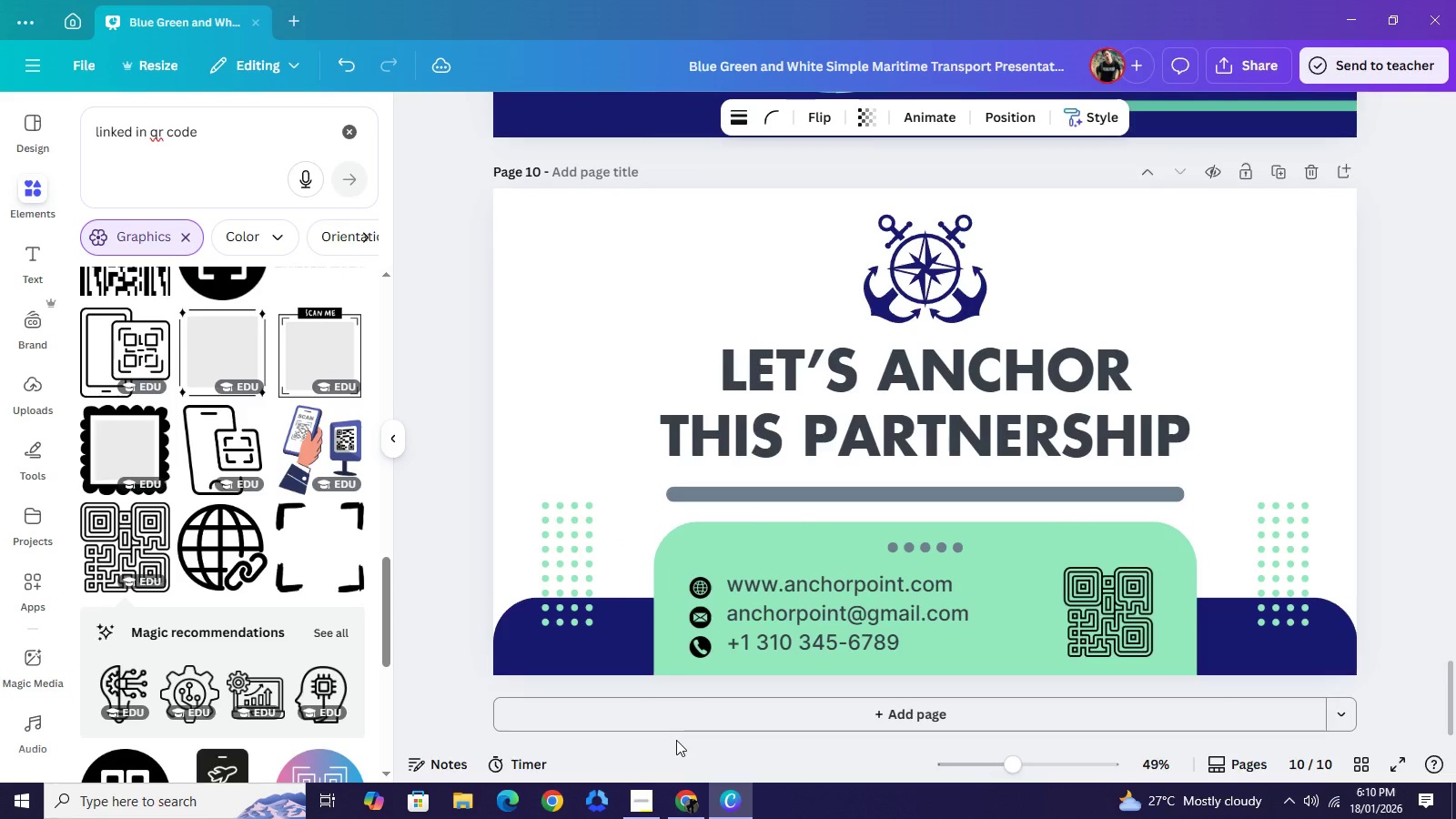 
key(ArrowRight)
 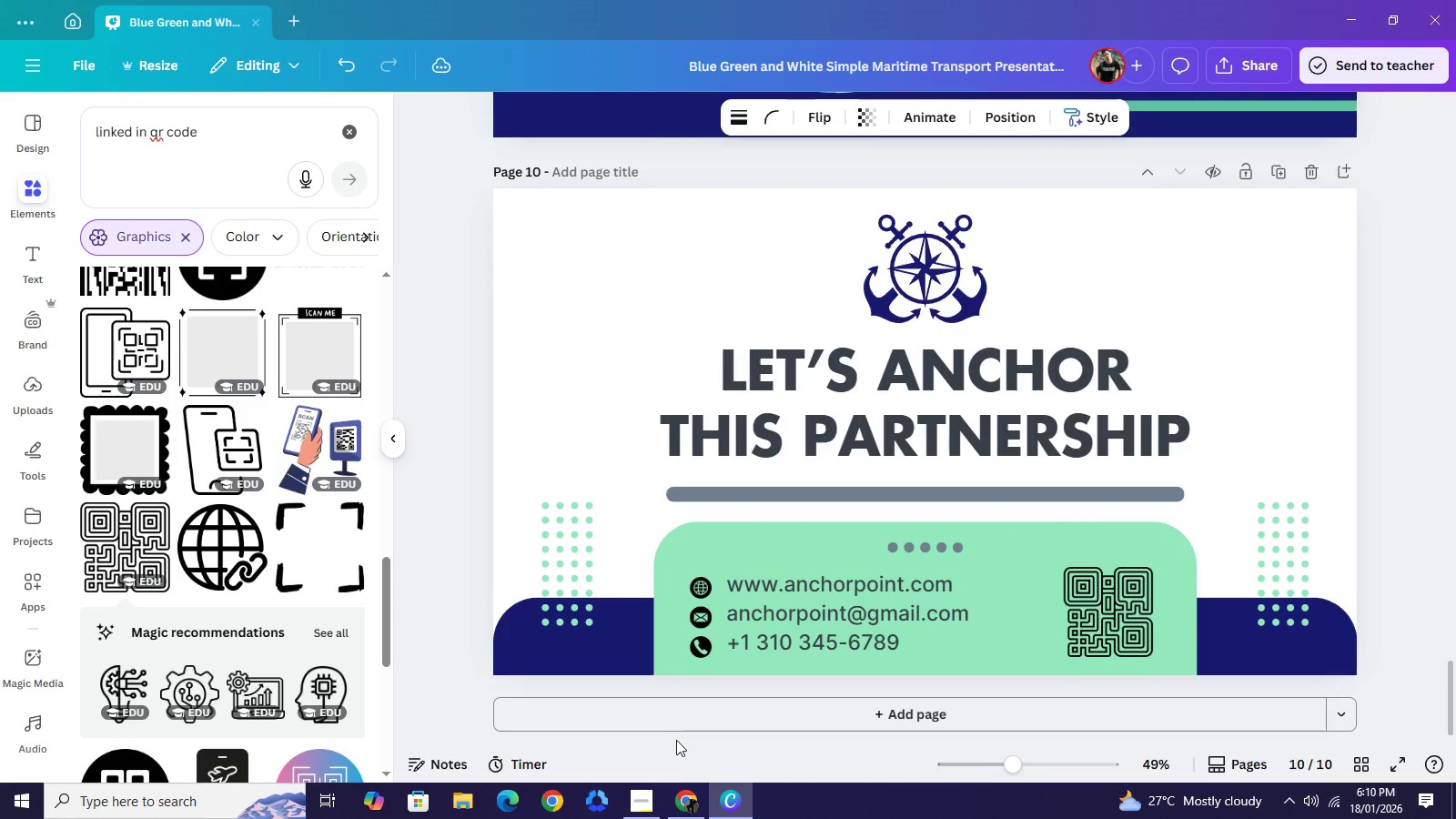 
key(ArrowRight)
 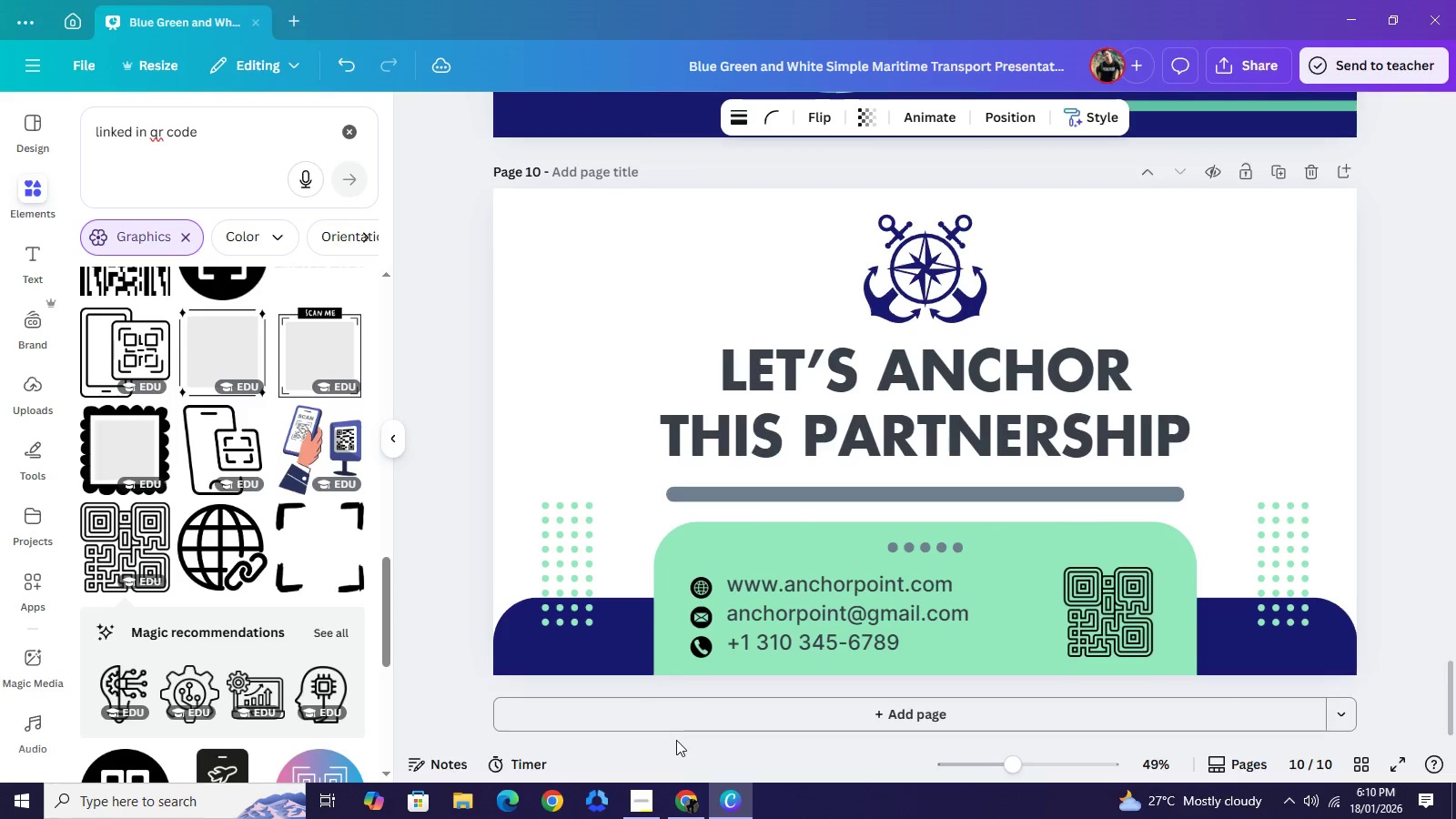 
key(ArrowRight)
 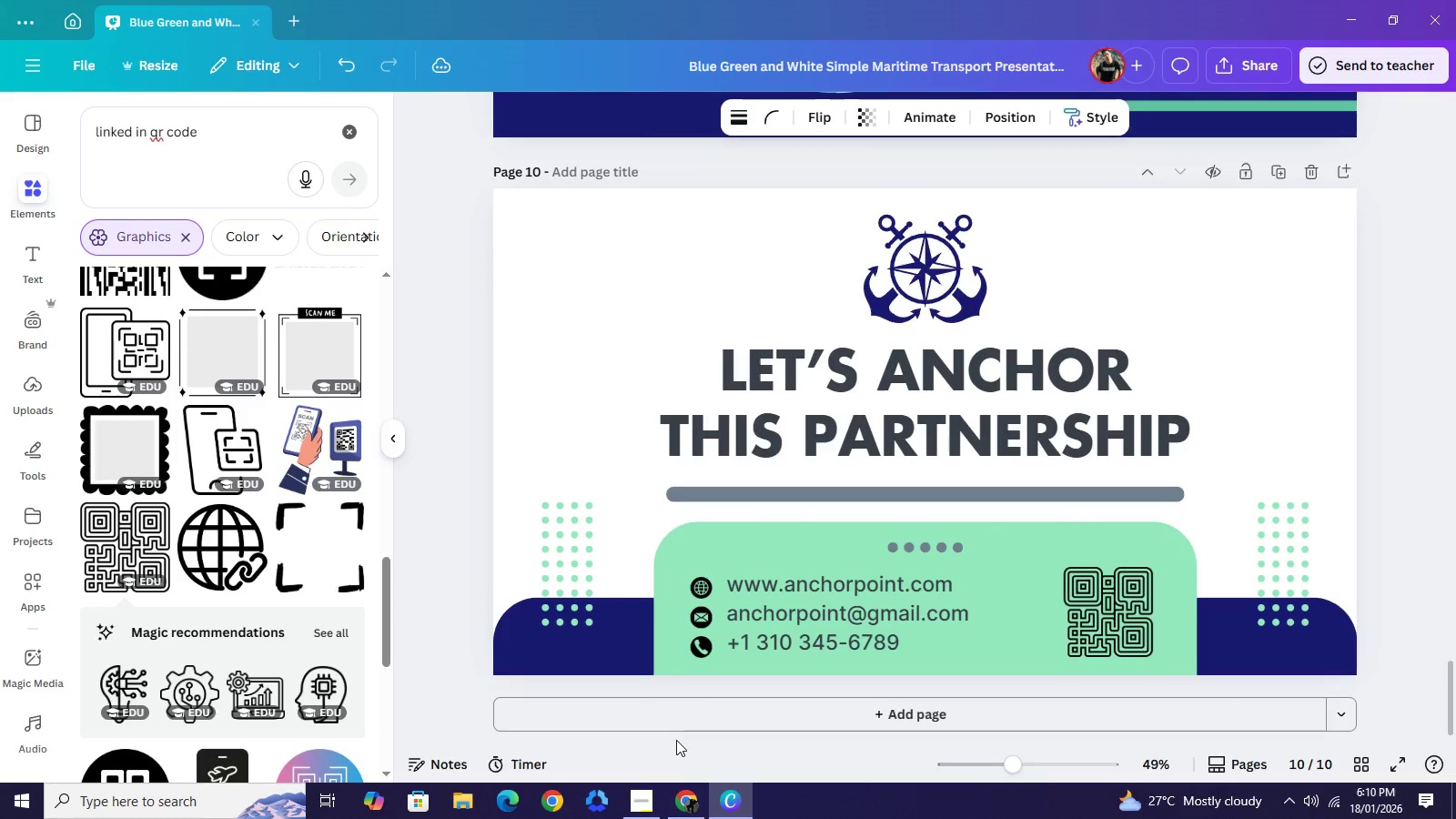 
key(ArrowRight)
 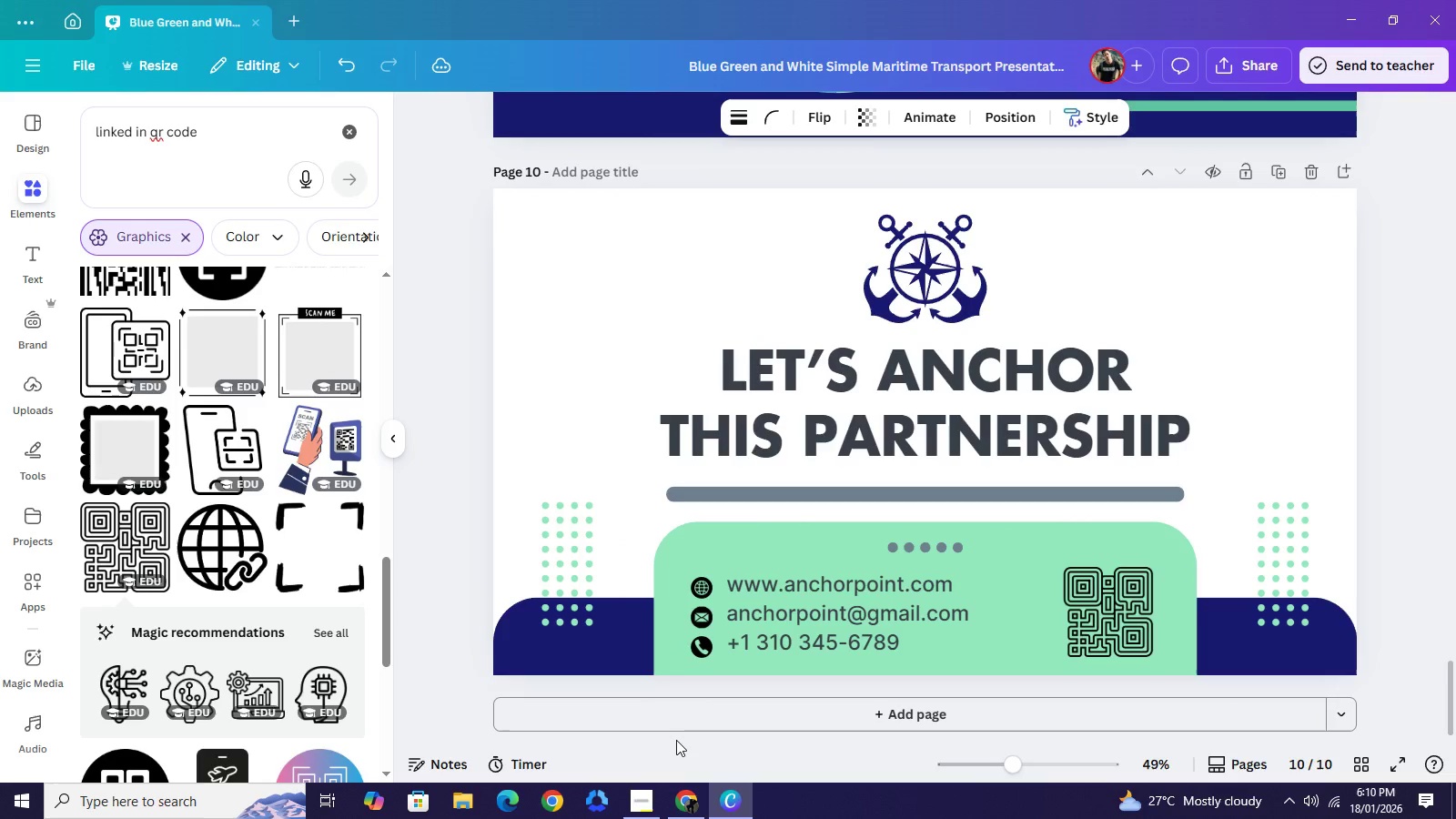 
key(ArrowRight)
 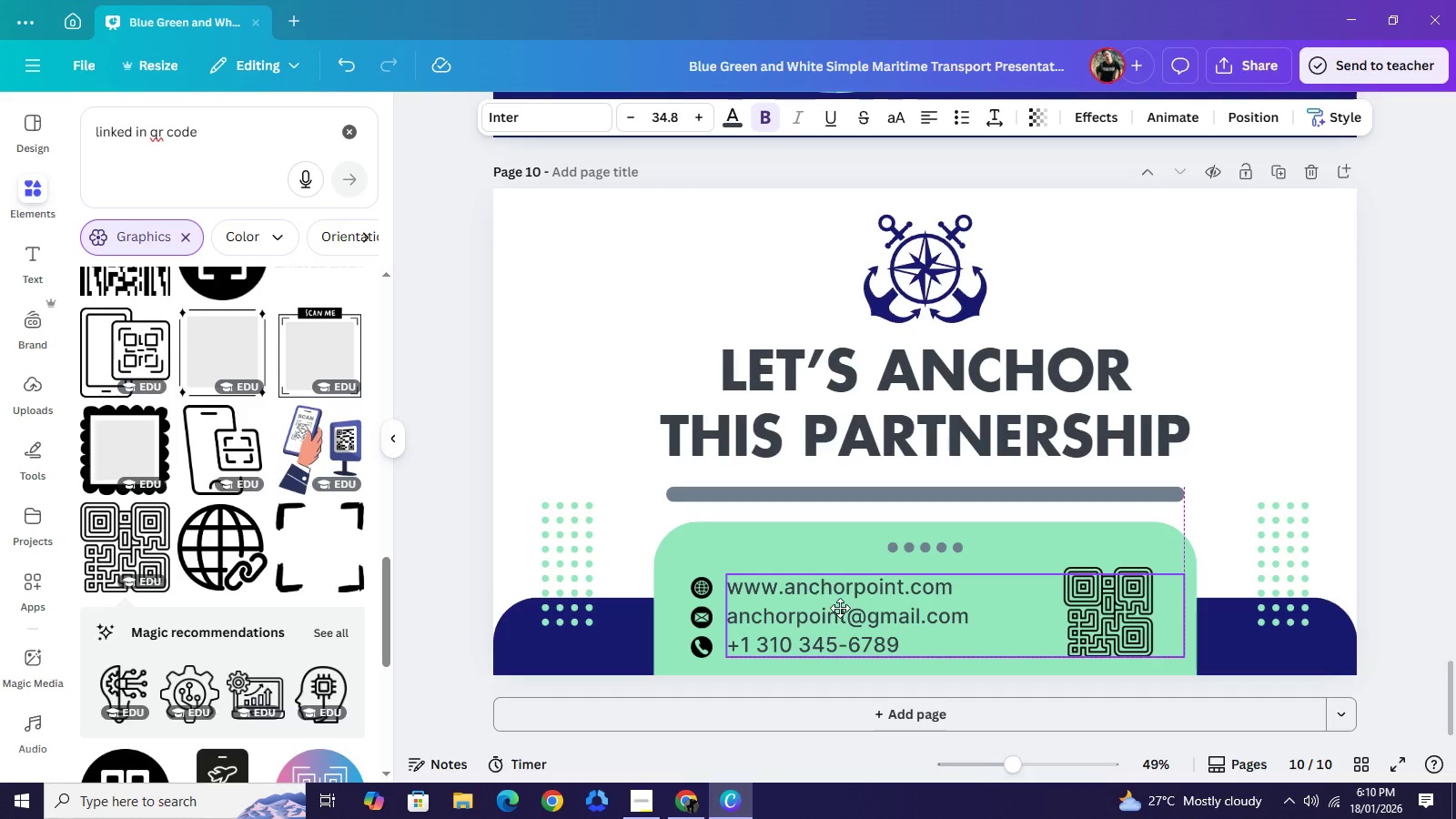 
wait(9.8)
 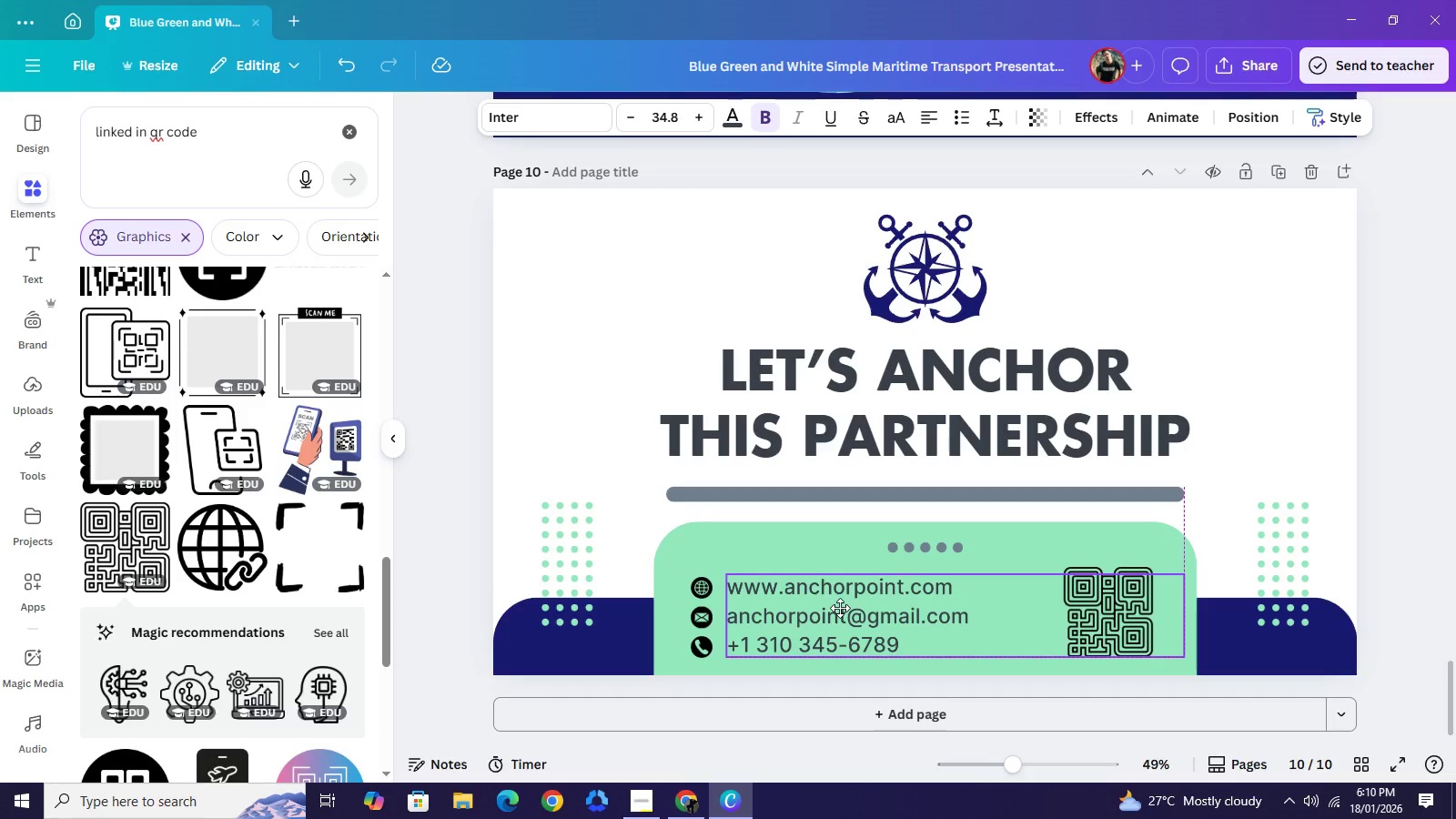 
left_click([442, 415])
 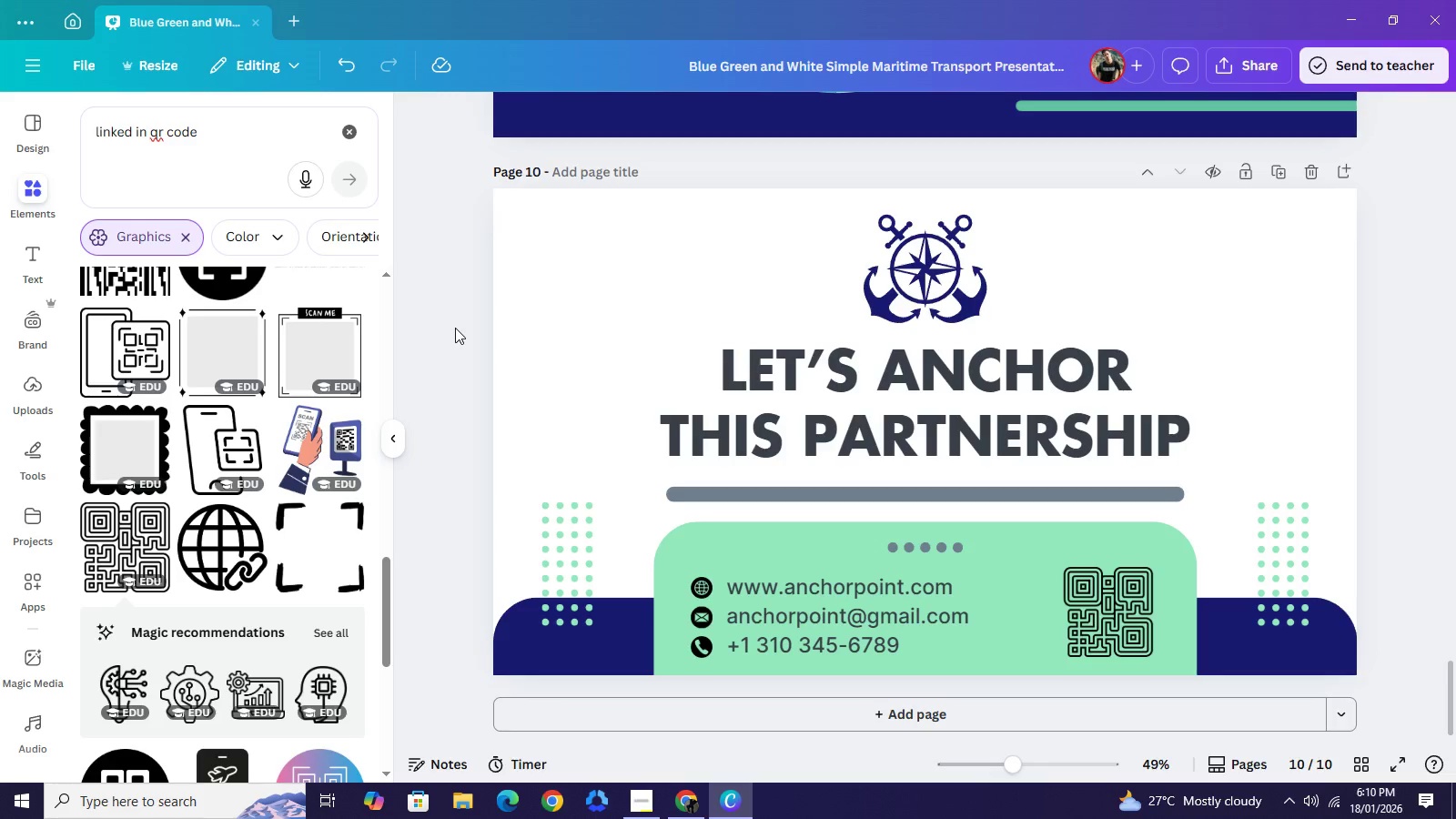 
wait(13.08)
 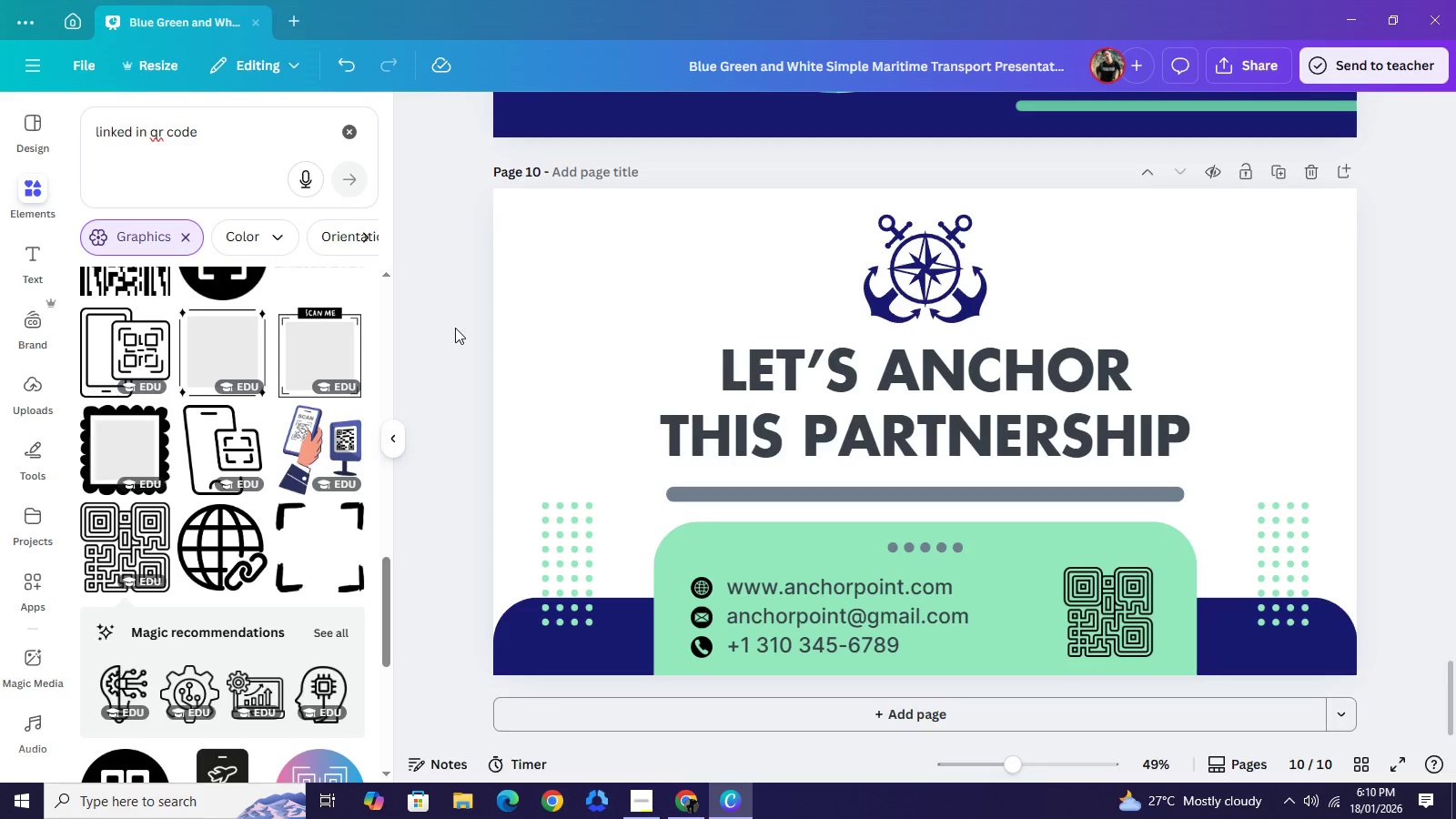 
left_click([363, 127])
 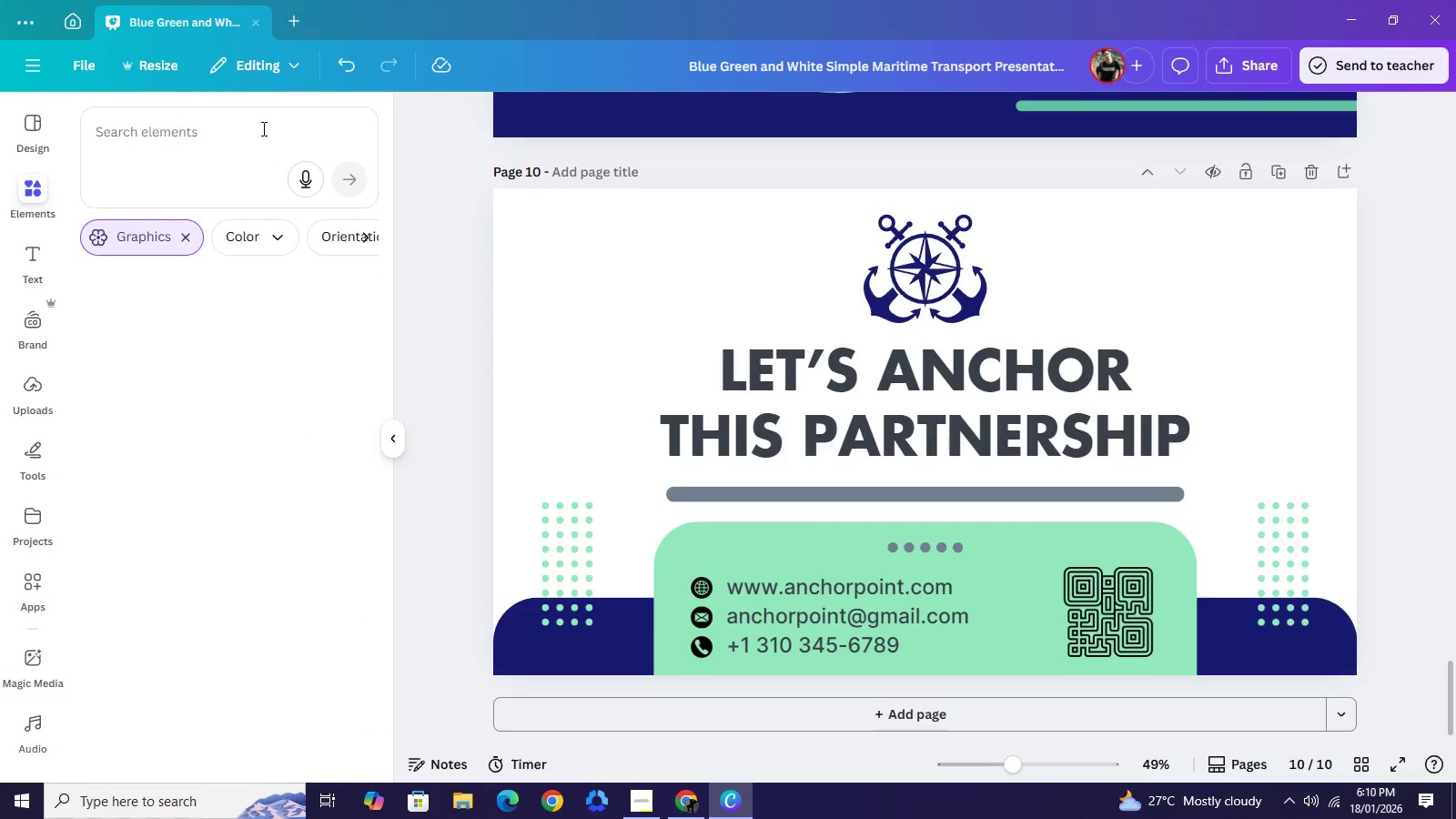 
left_click([262, 128])
 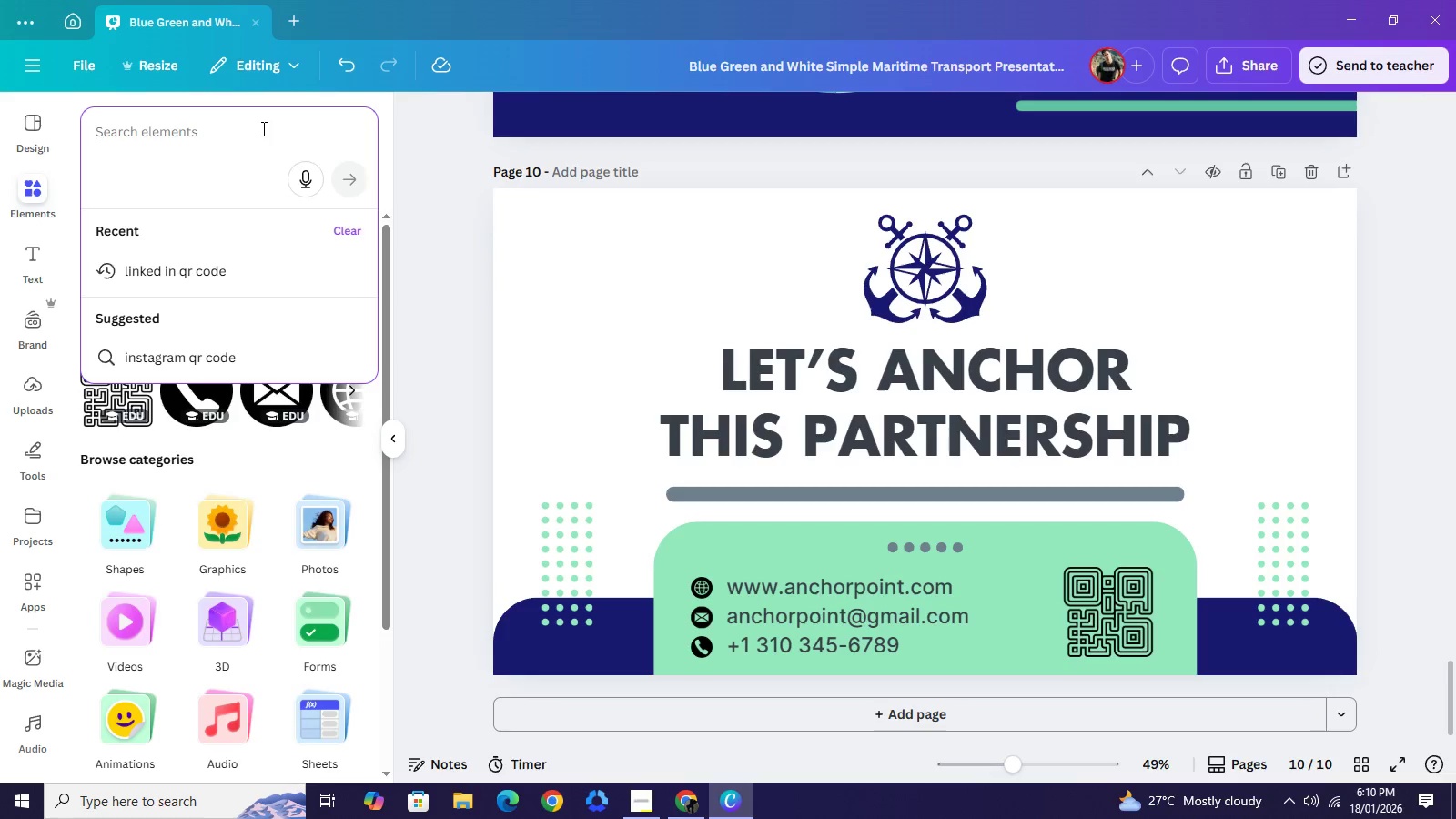 
type(cp)
key(Backspace)
type(ommercil)
key(Backspace)
type(al fishing trawler)
 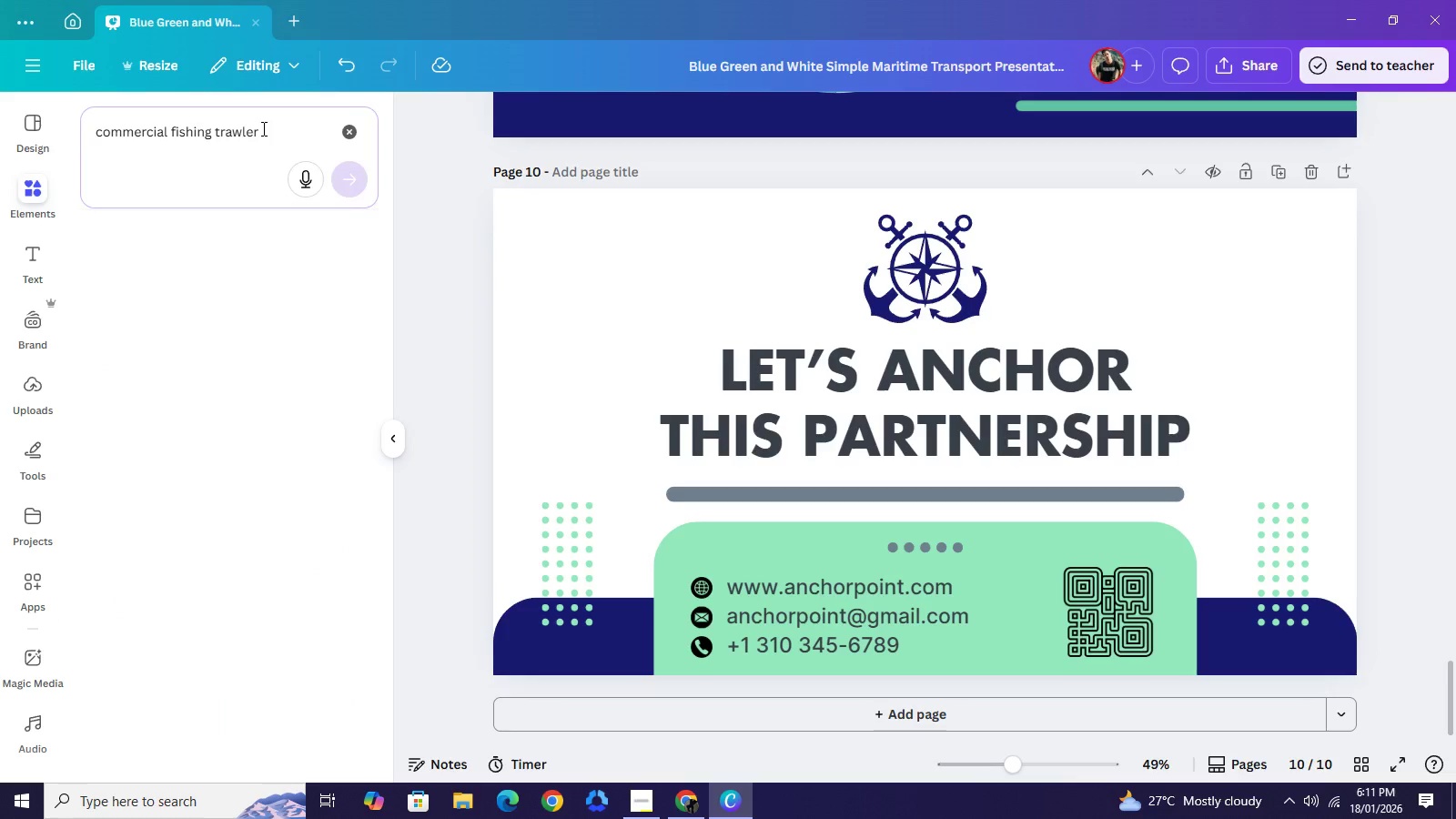 
key(Enter)
 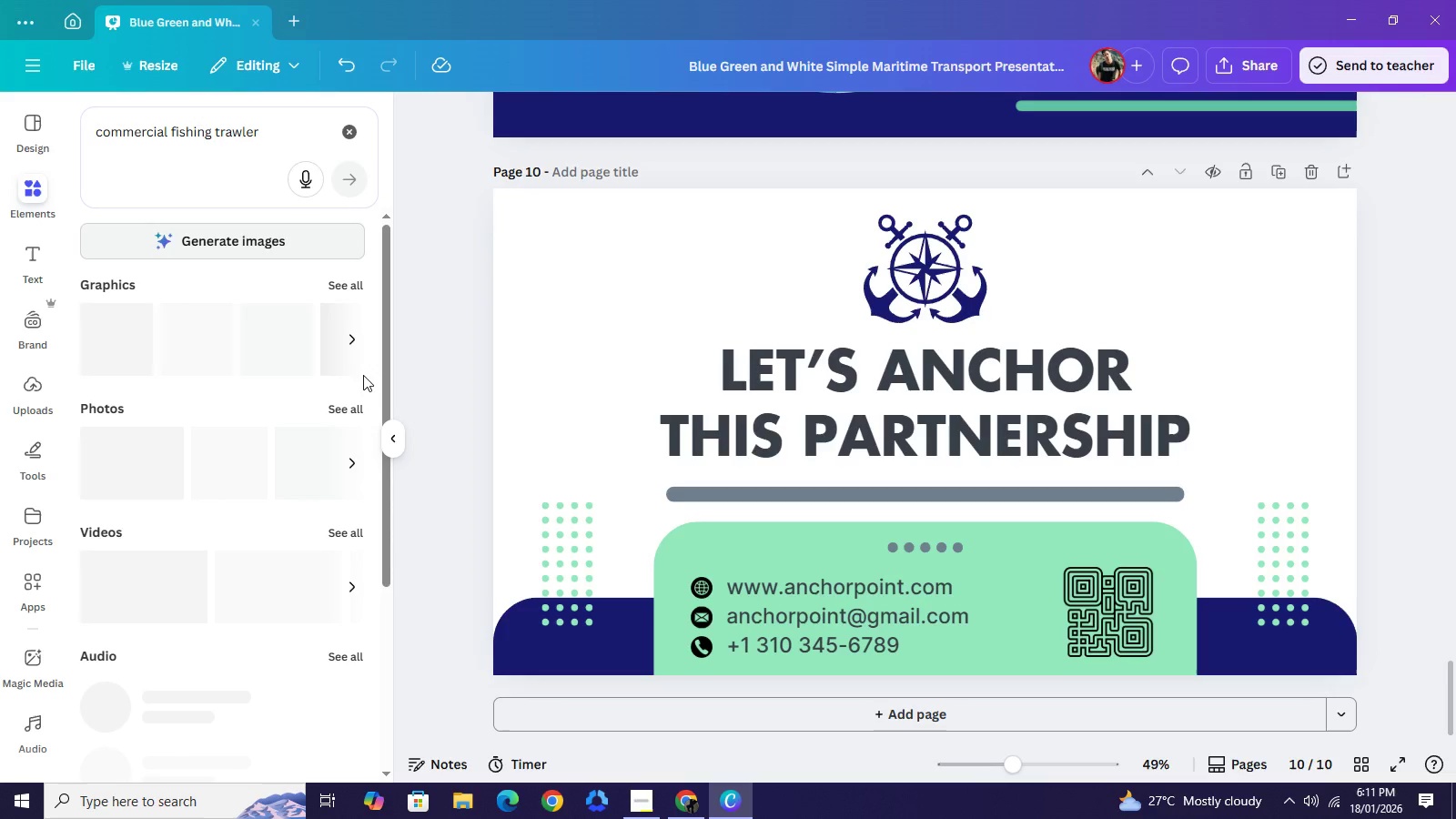 
mouse_move([352, 449])
 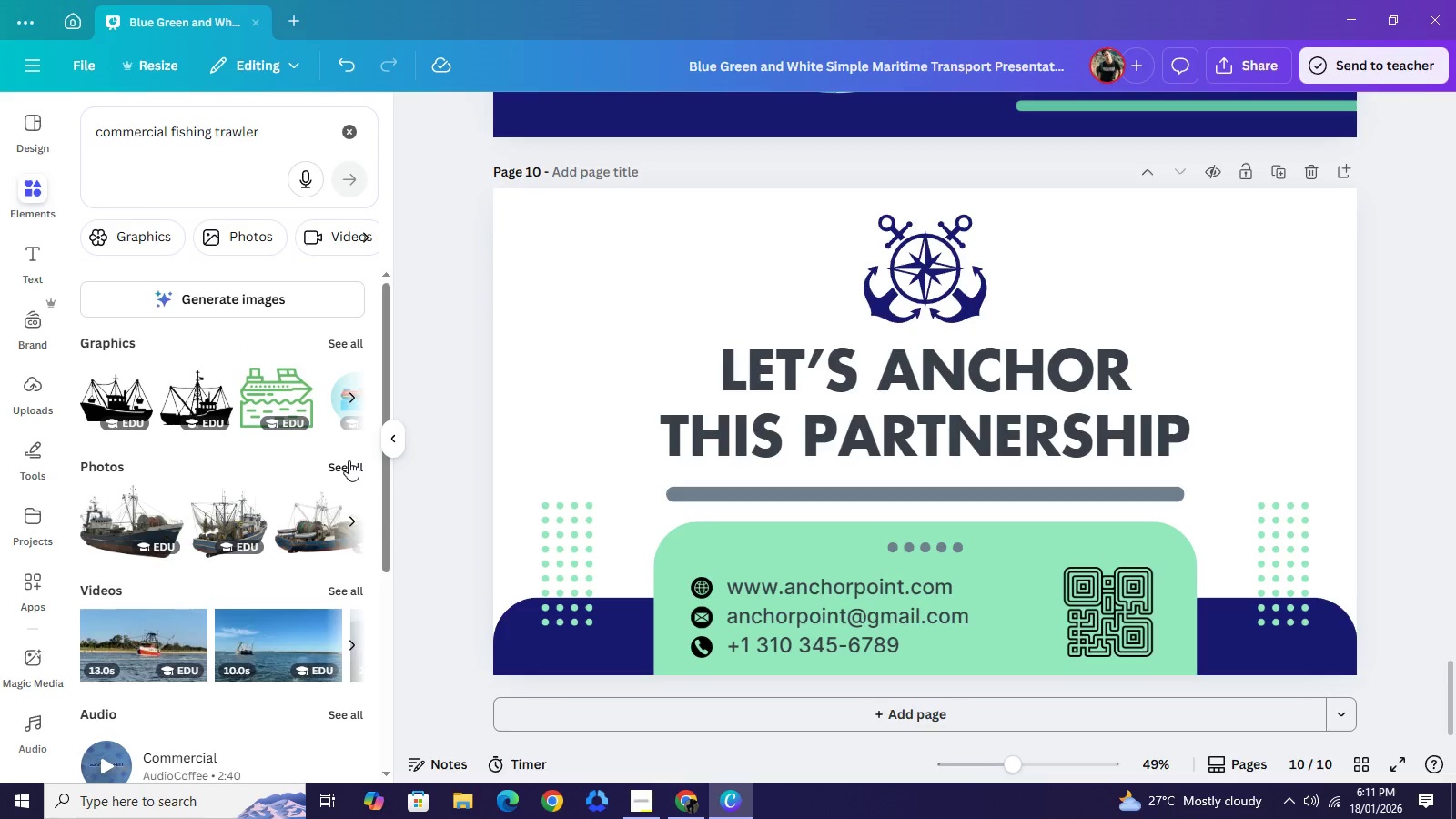 
mouse_move([351, 468])
 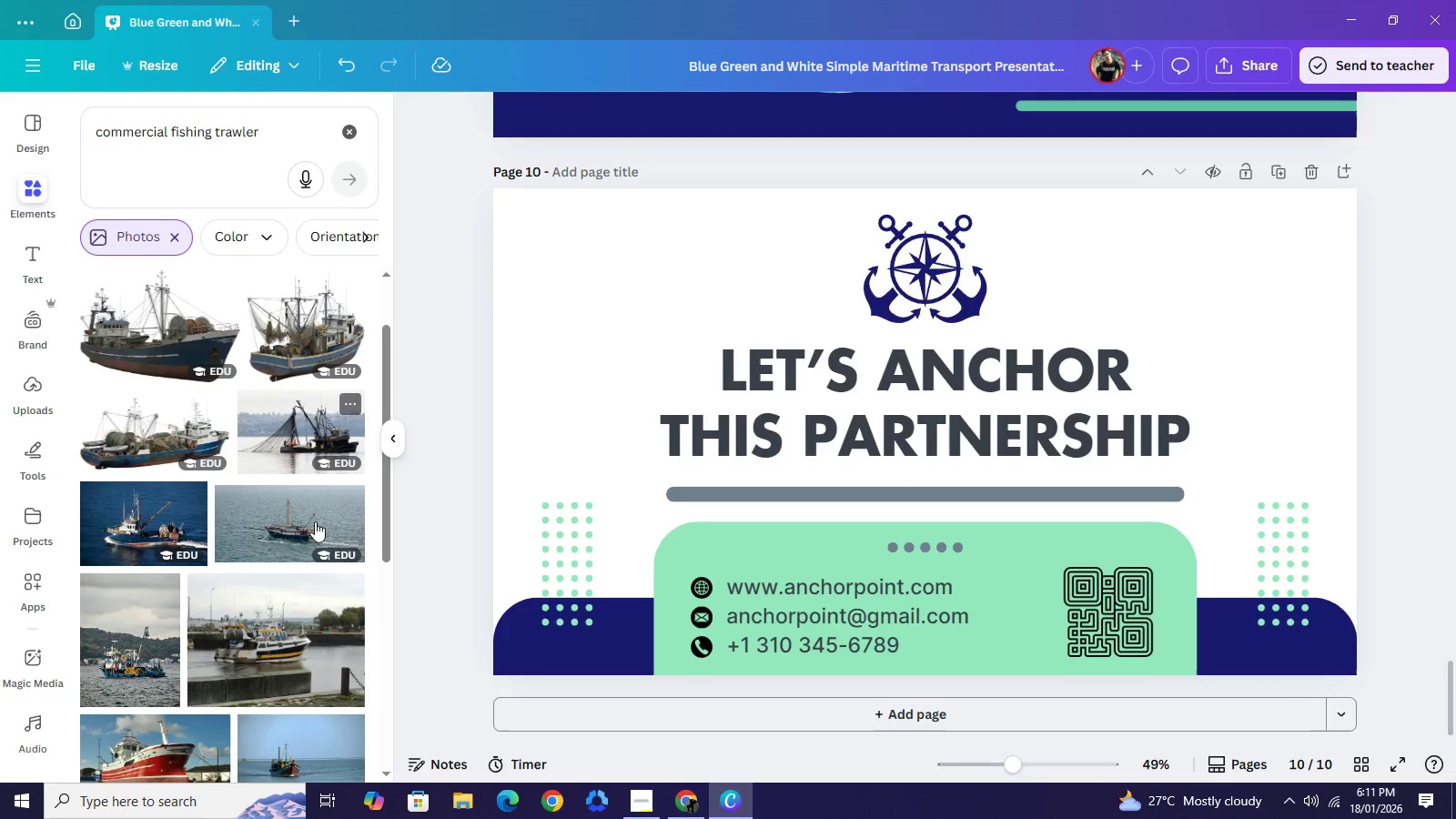 
scroll: coordinate [315, 521], scroll_direction: down, amount: 1.0
 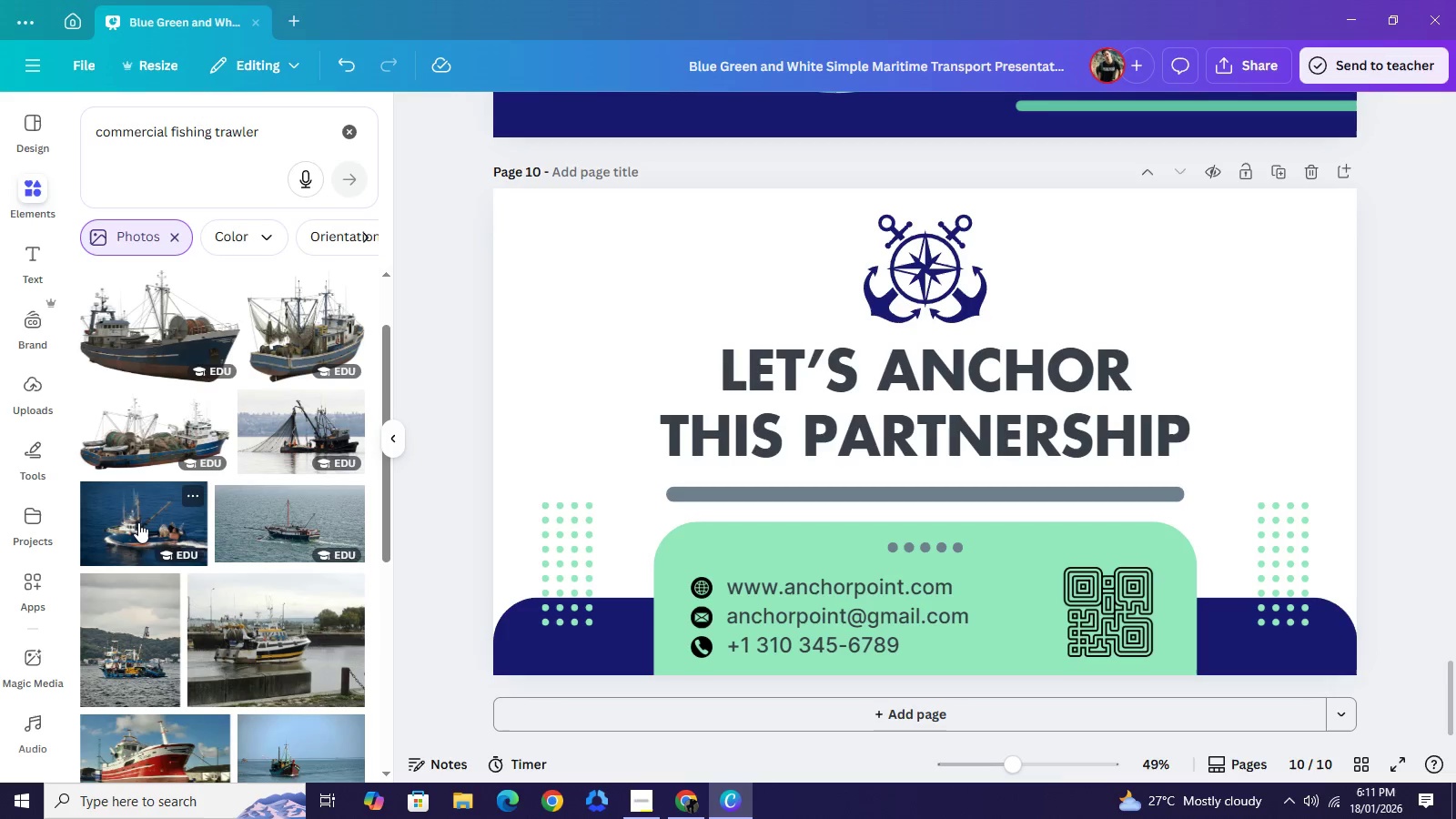 
left_click([138, 522])
 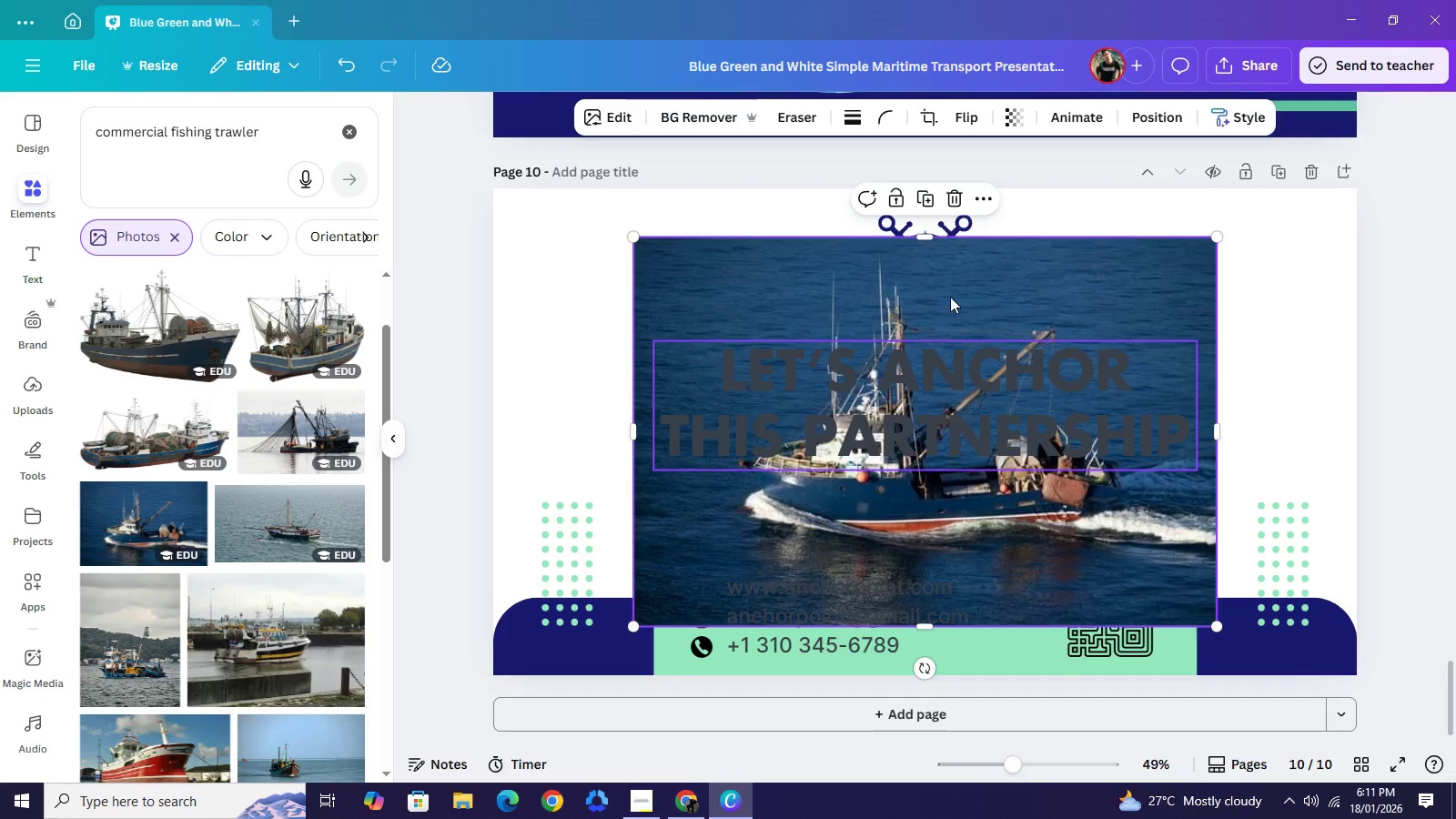 
left_click_drag(start_coordinate=[966, 289], to_coordinate=[816, 172])
 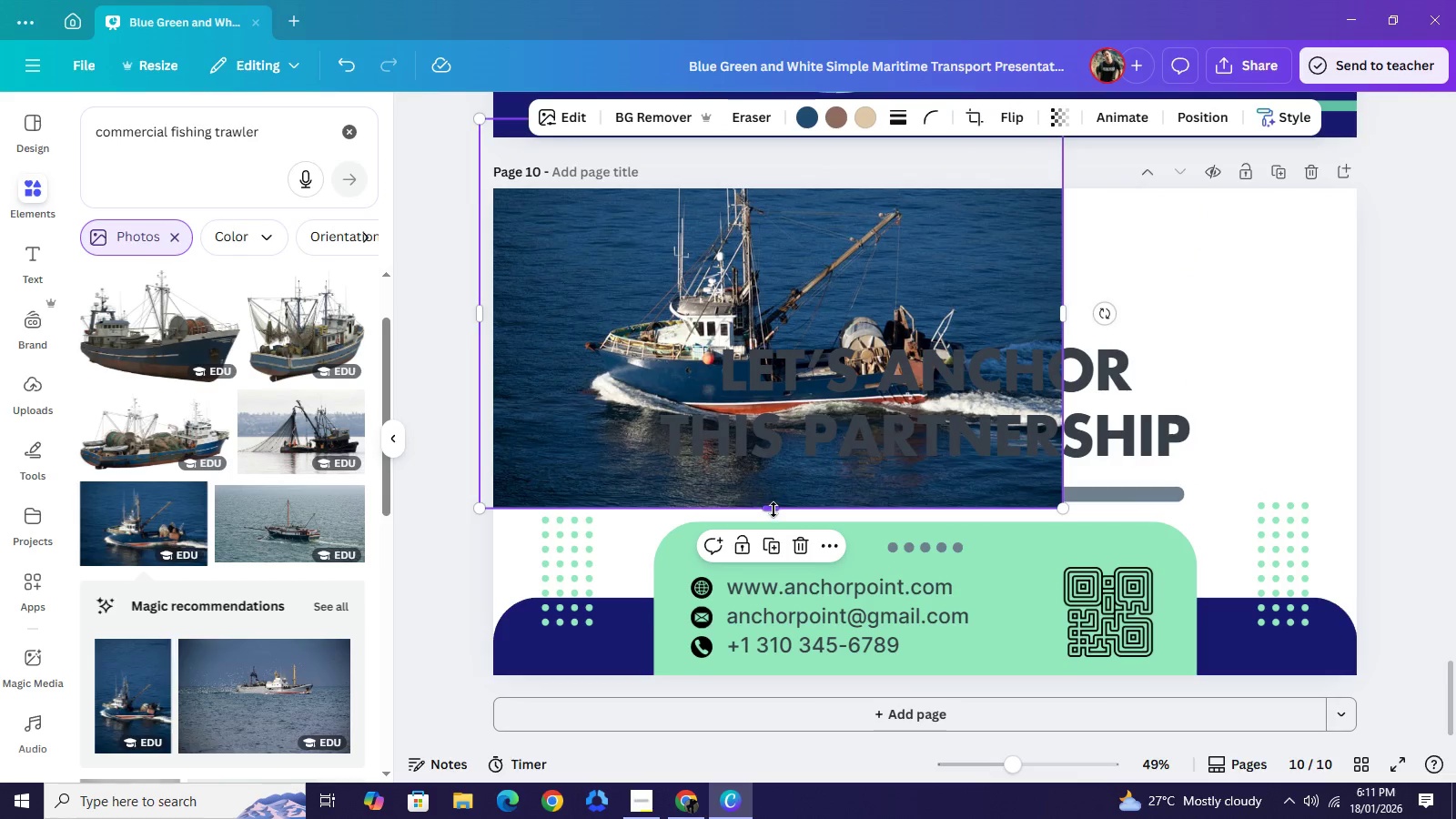 
left_click_drag(start_coordinate=[774, 510], to_coordinate=[778, 436])
 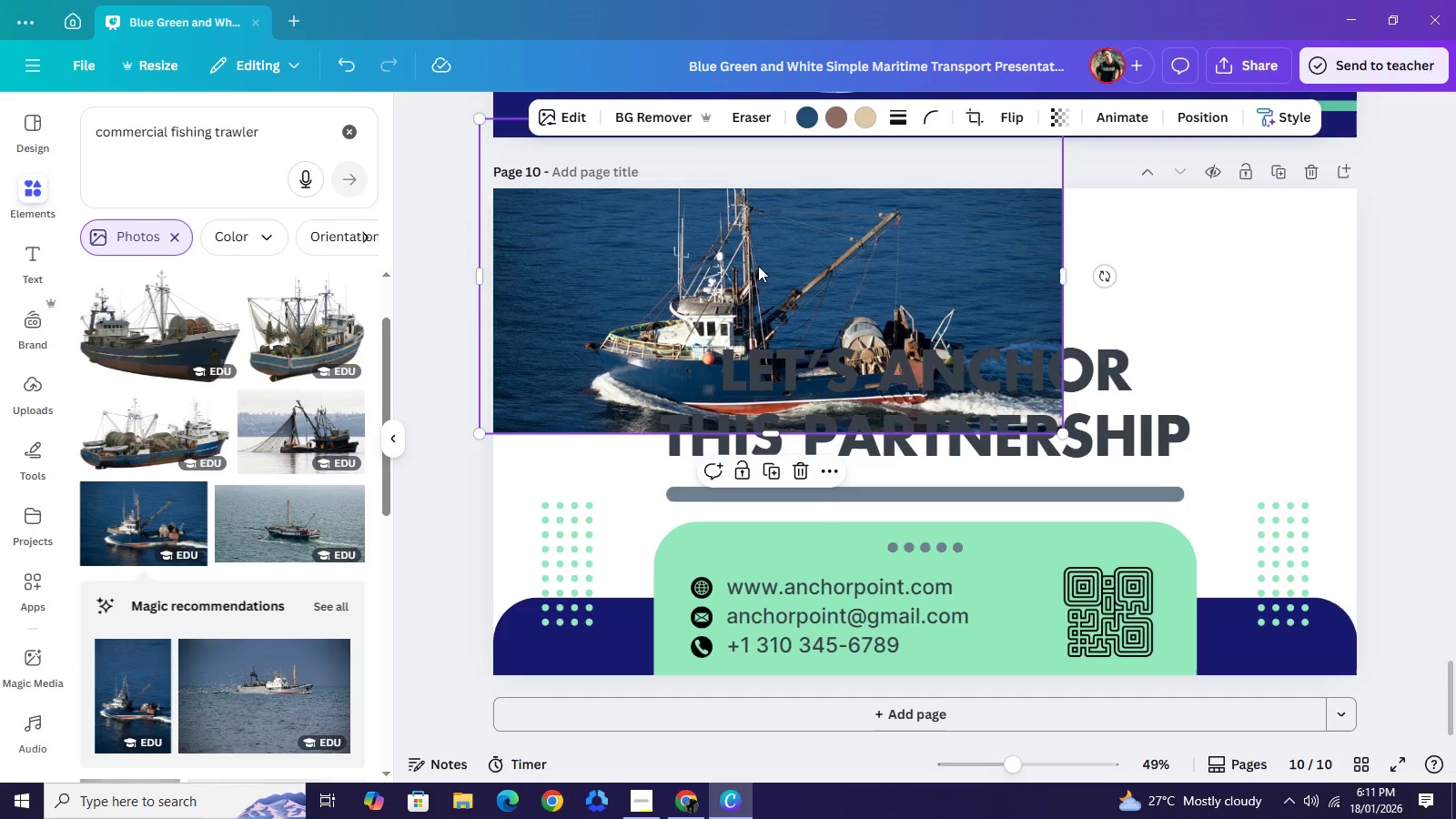 
left_click_drag(start_coordinate=[755, 270], to_coordinate=[757, 258])
 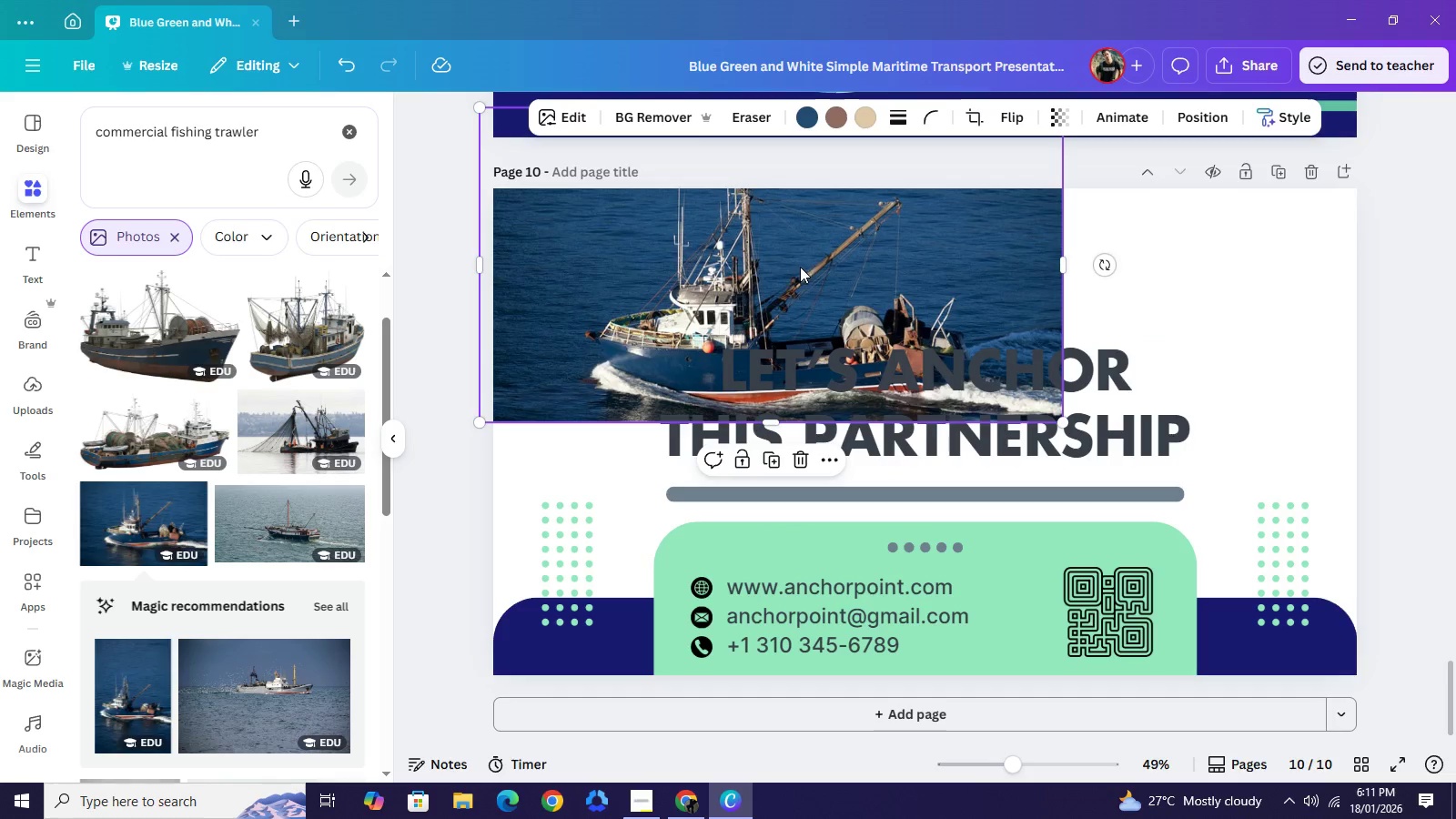 
left_click_drag(start_coordinate=[799, 267], to_coordinate=[817, 179])
 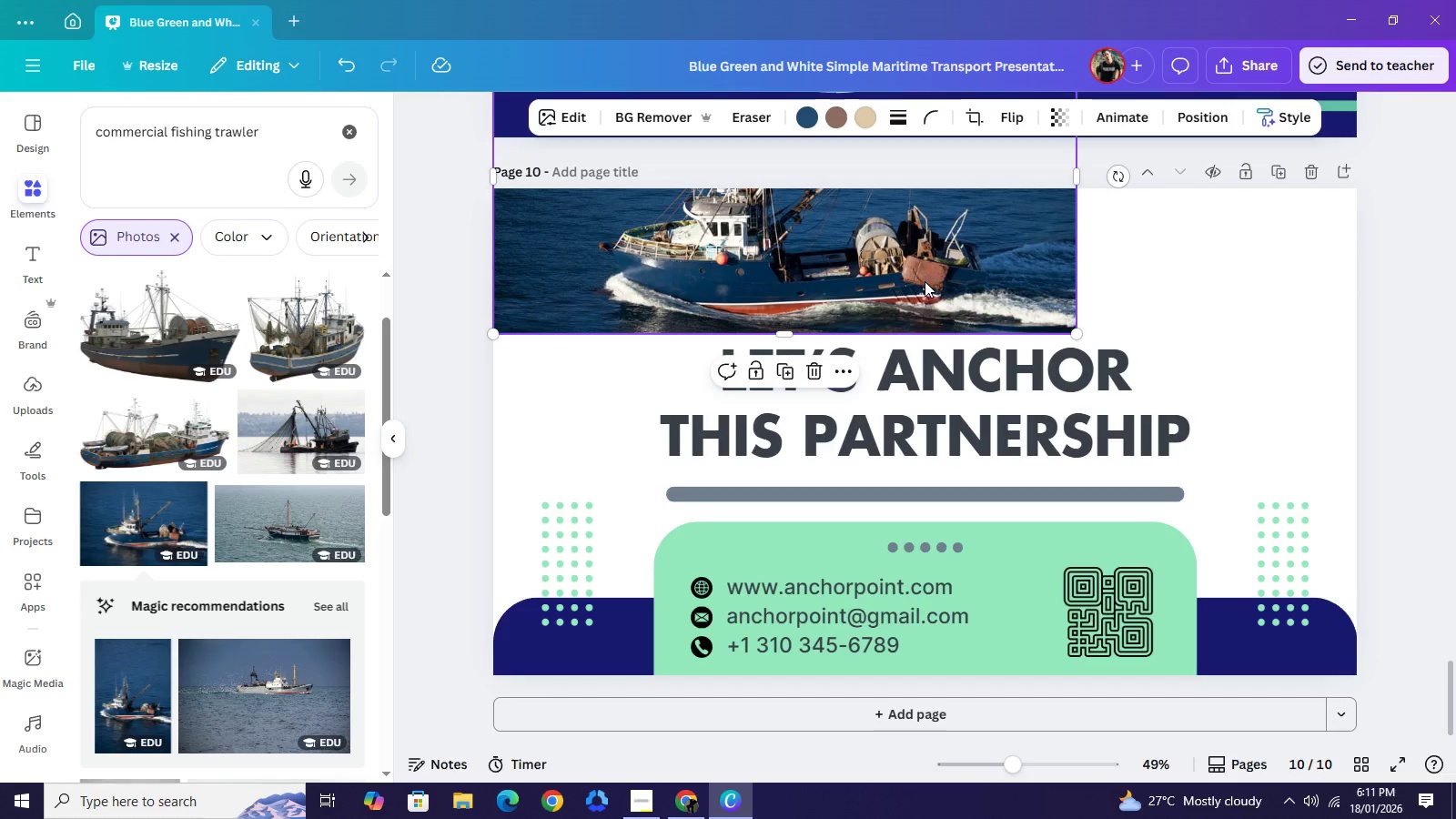 
left_click([925, 281])
 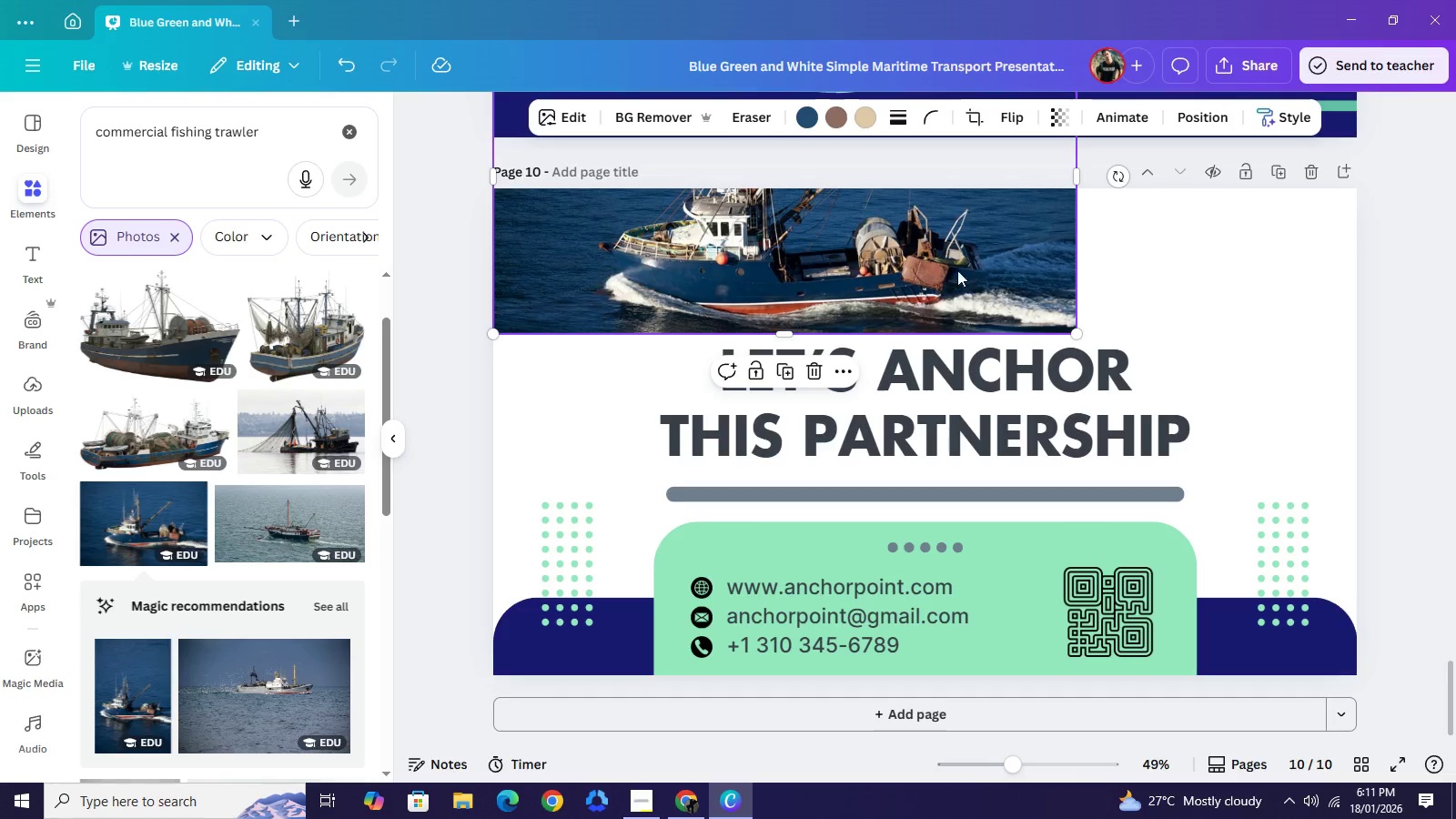 
left_click_drag(start_coordinate=[1009, 271], to_coordinate=[840, 291])
 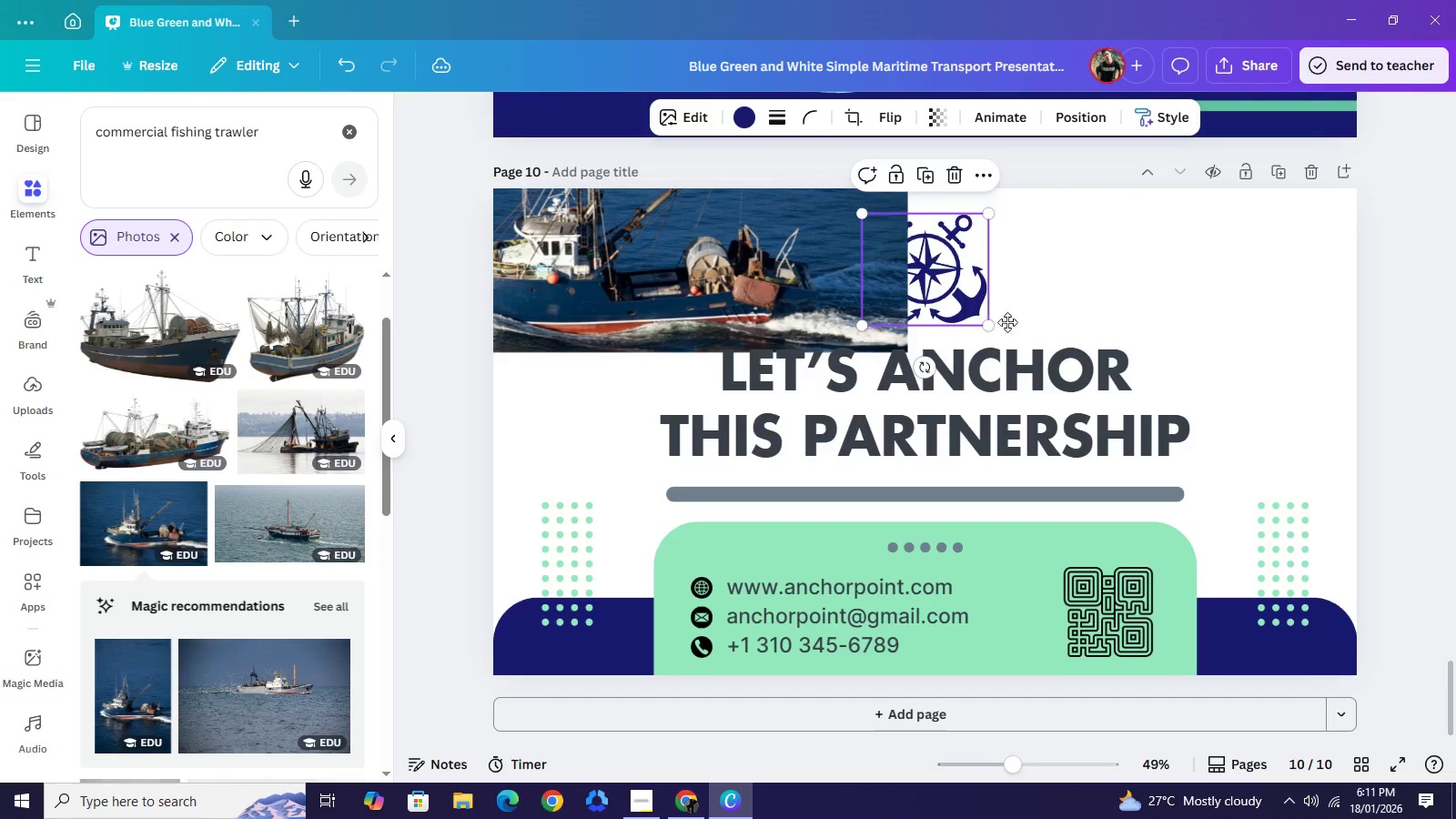 
left_click_drag(start_coordinate=[967, 260], to_coordinate=[1094, 576])
 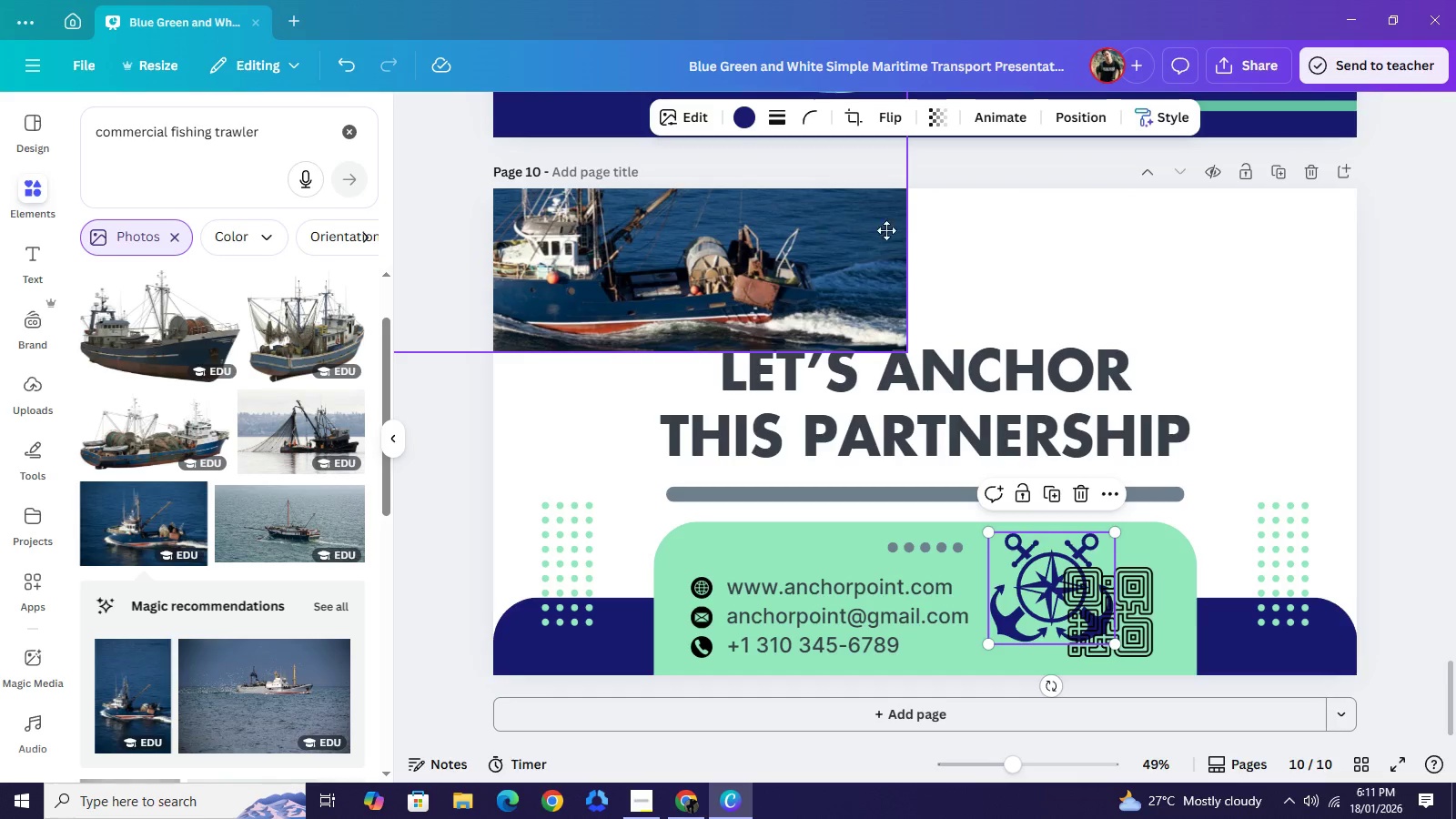 
left_click_drag(start_coordinate=[824, 226], to_coordinate=[991, 378])
 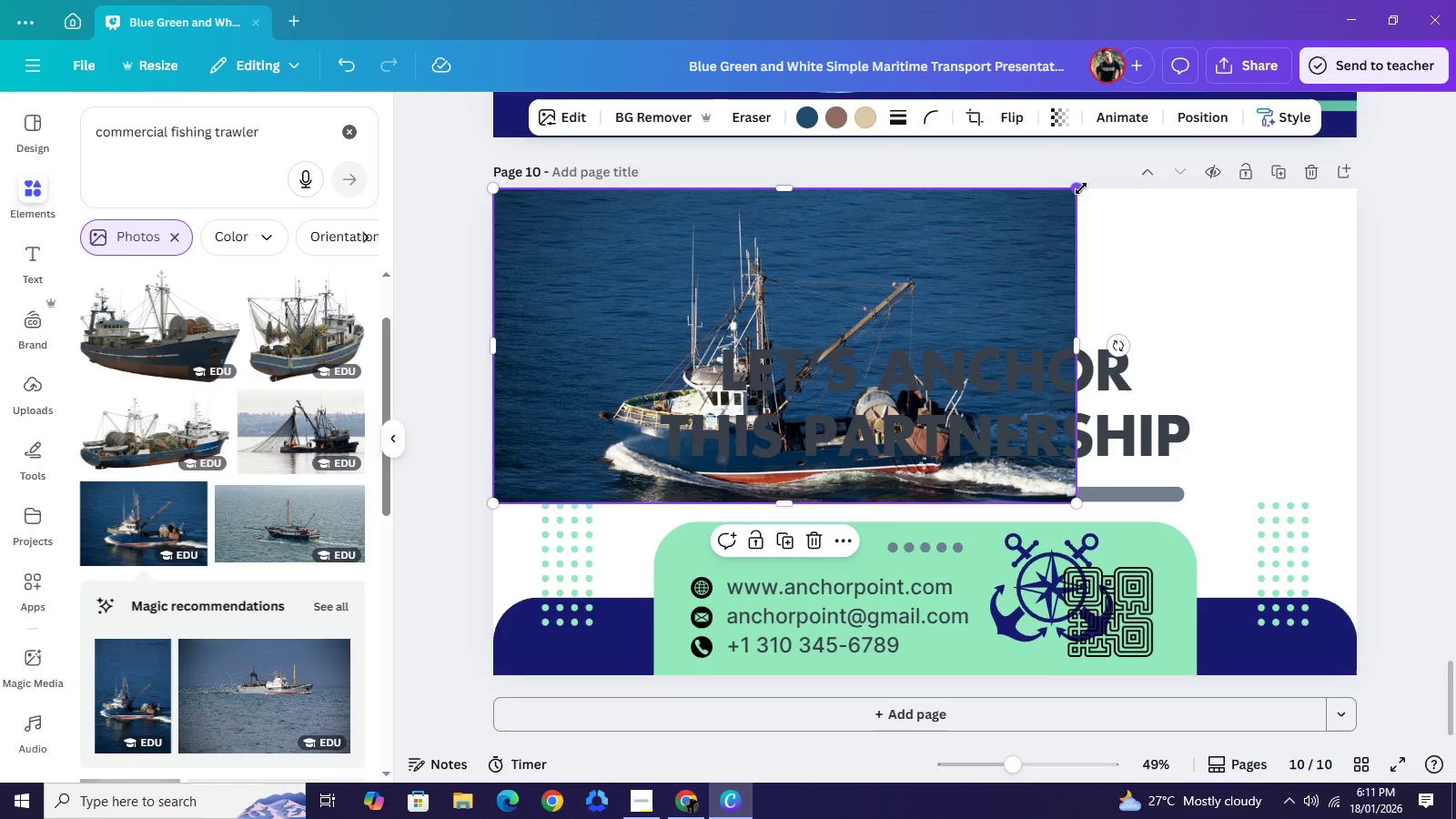 
left_click_drag(start_coordinate=[1081, 188], to_coordinate=[1383, 82])
 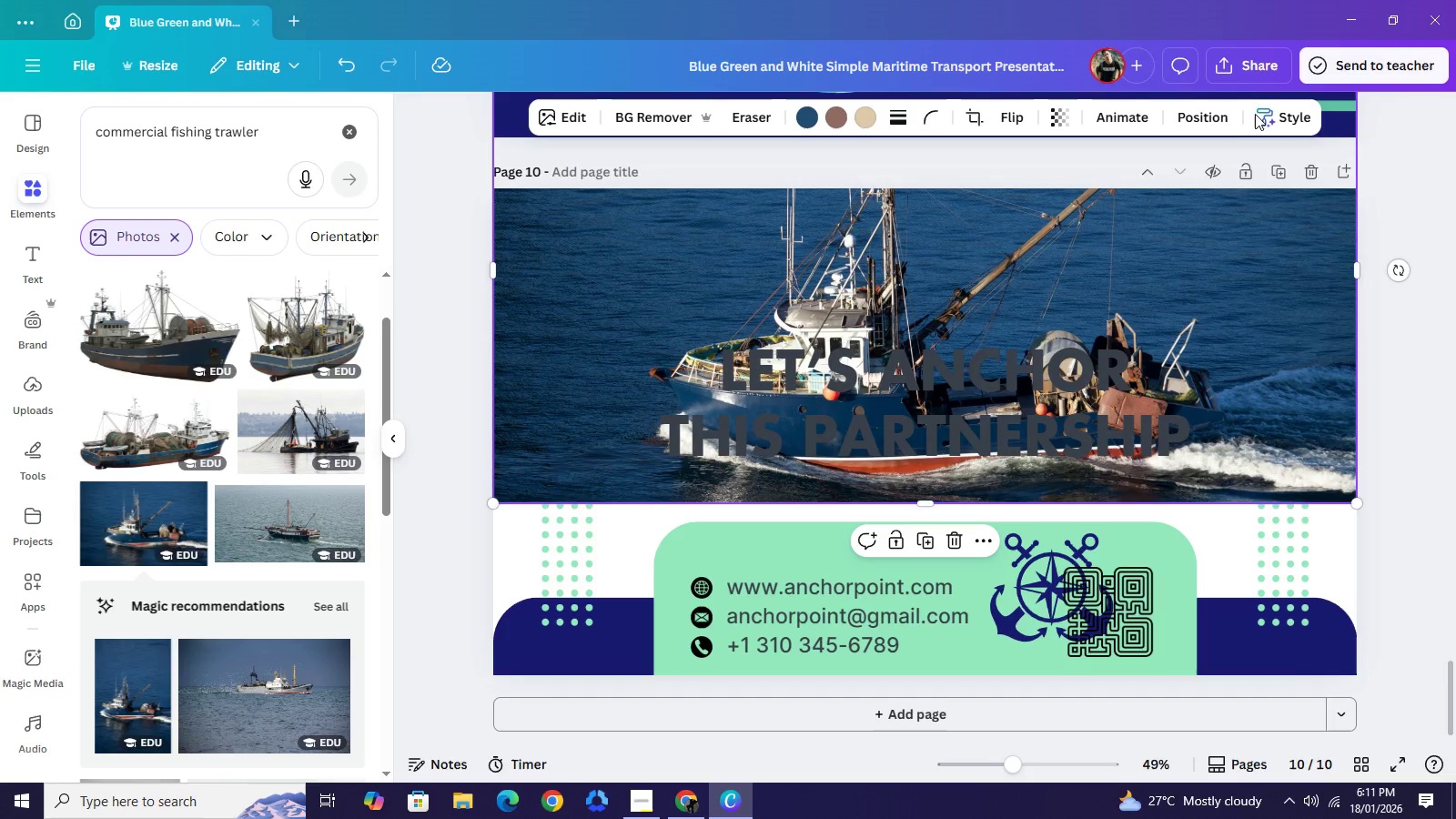 
left_click_drag(start_coordinate=[1231, 257], to_coordinate=[1179, 87])
 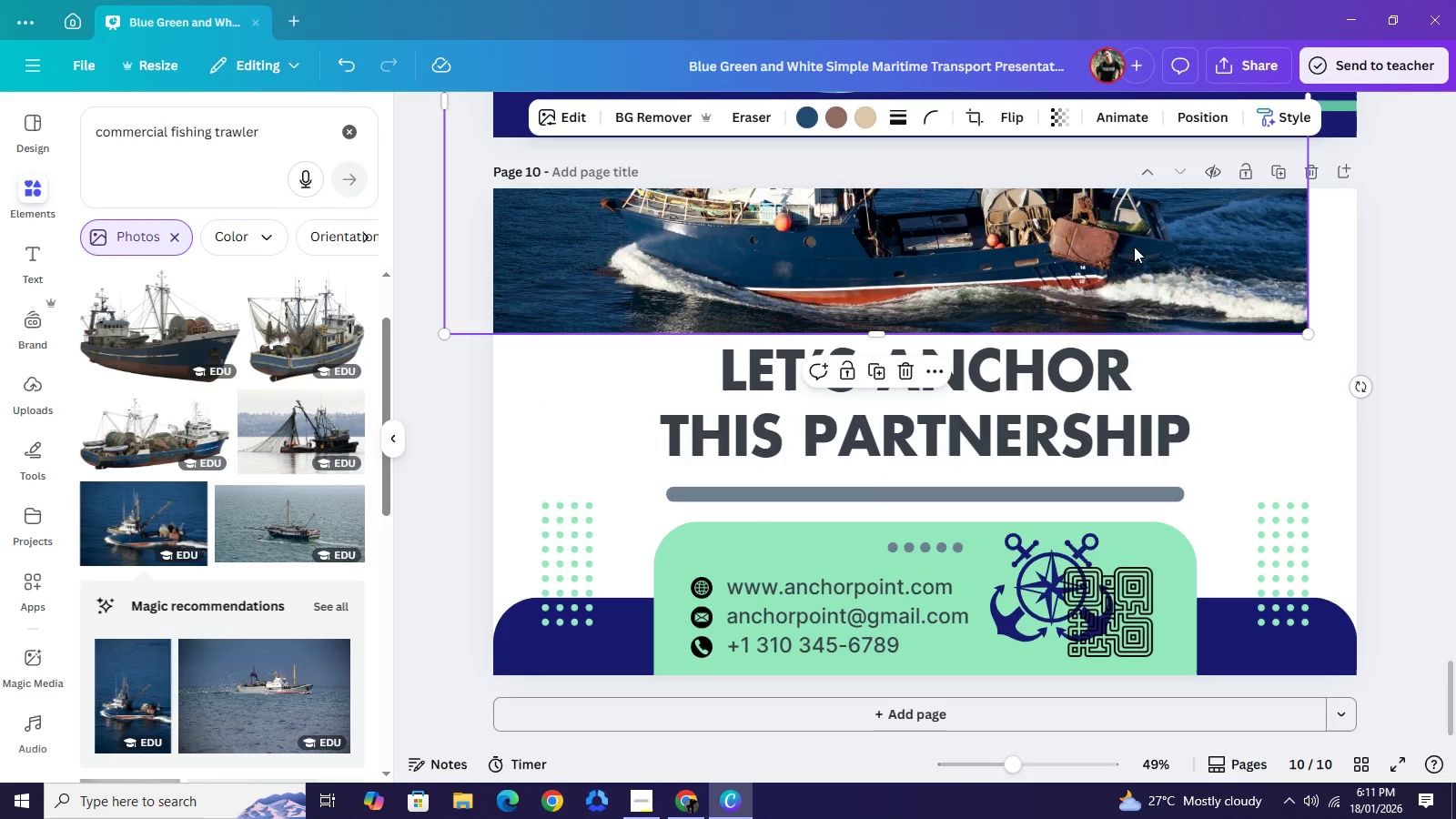 
left_click_drag(start_coordinate=[1116, 248], to_coordinate=[1162, 244])
 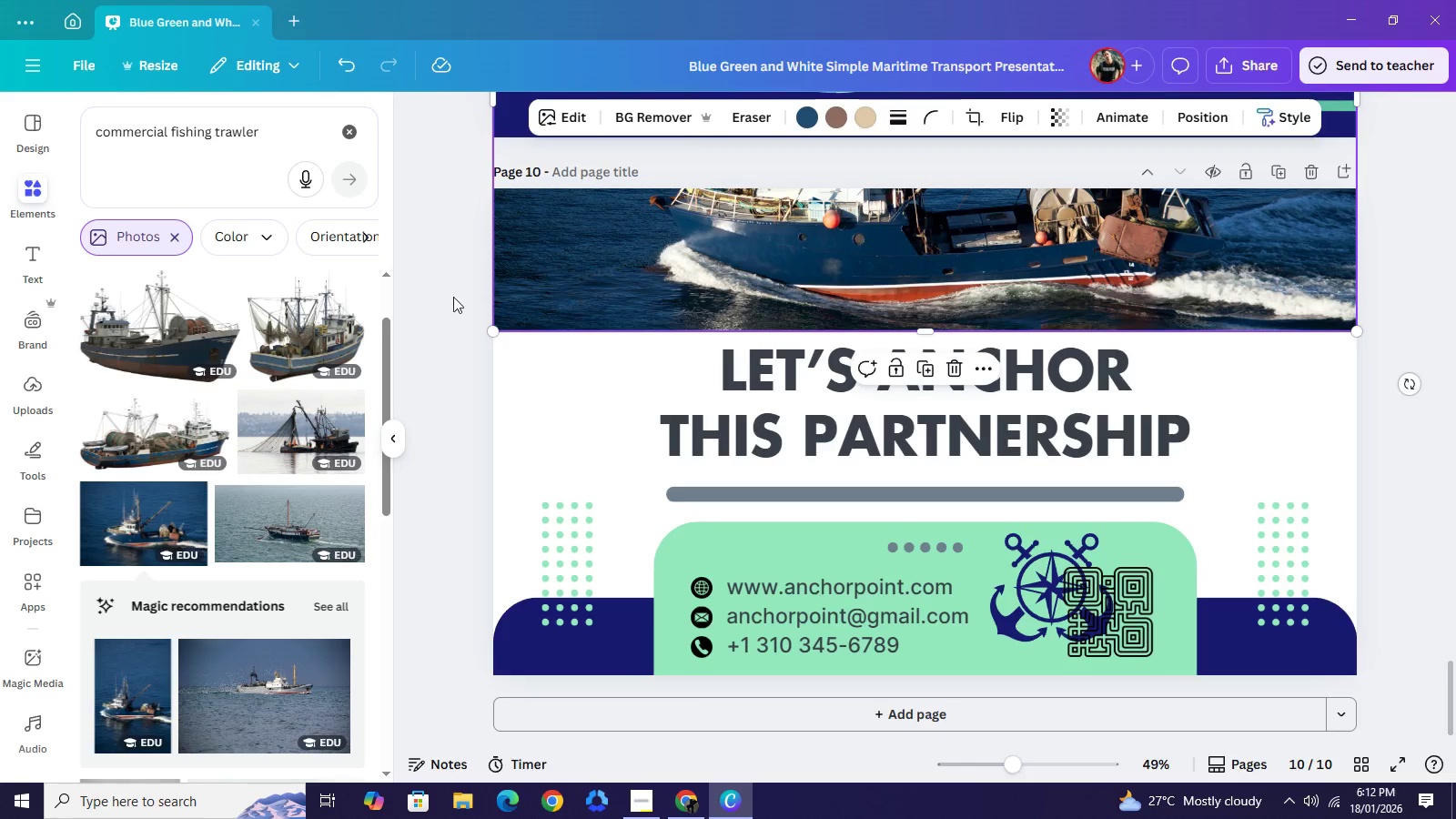 
double_click([432, 282])
 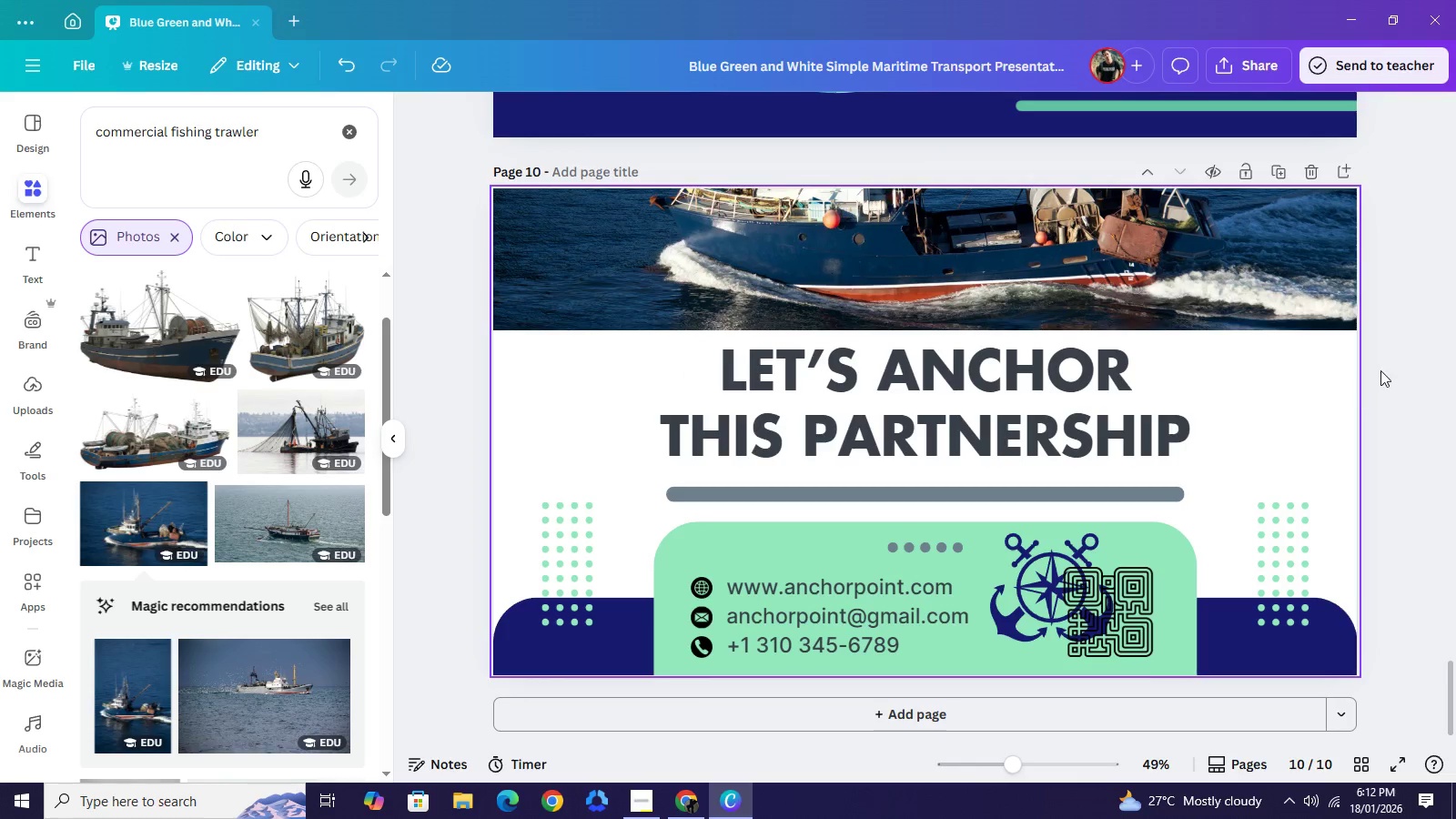 
left_click([1422, 356])
 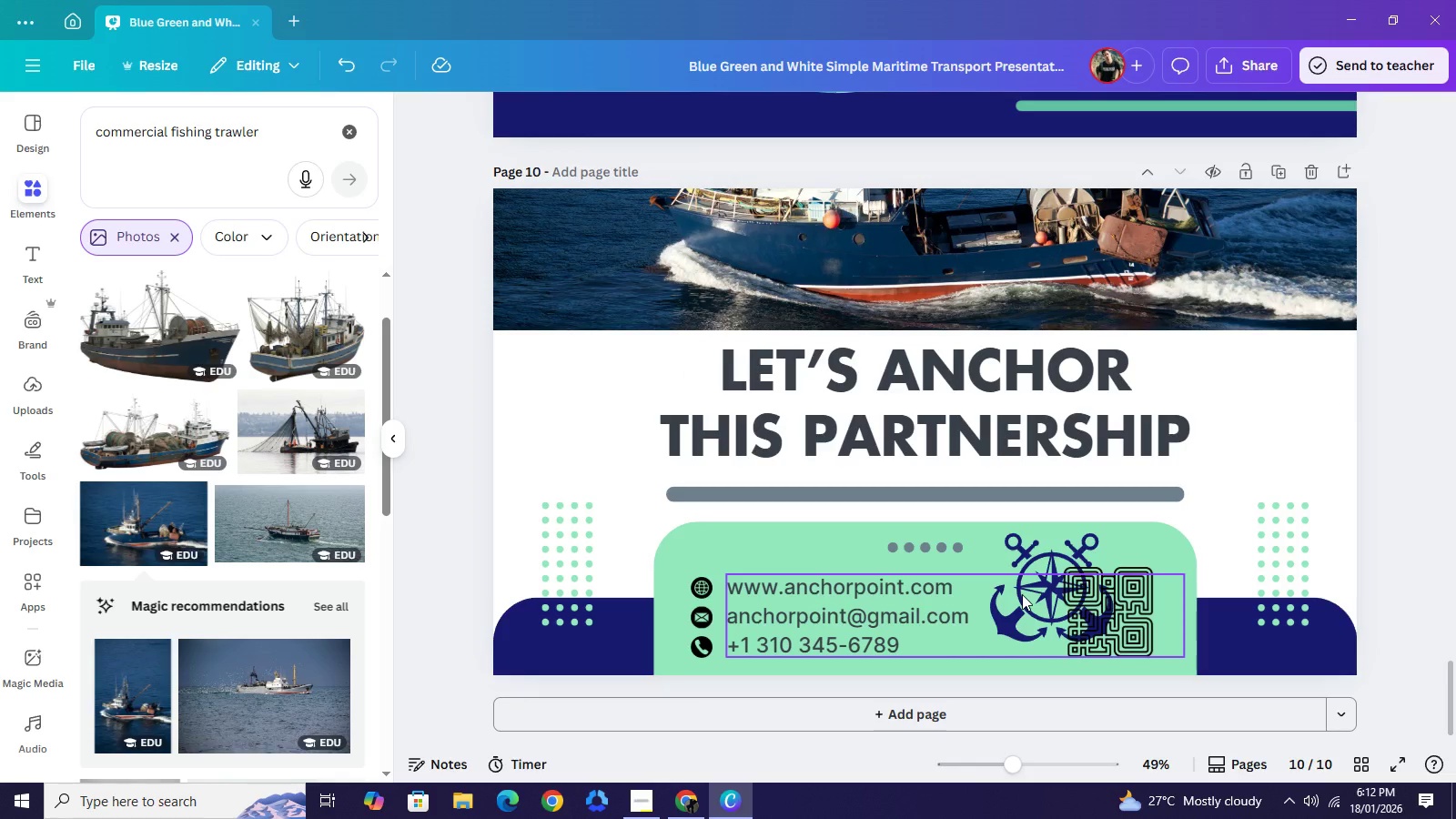 
left_click_drag(start_coordinate=[1022, 594], to_coordinate=[615, 473])
 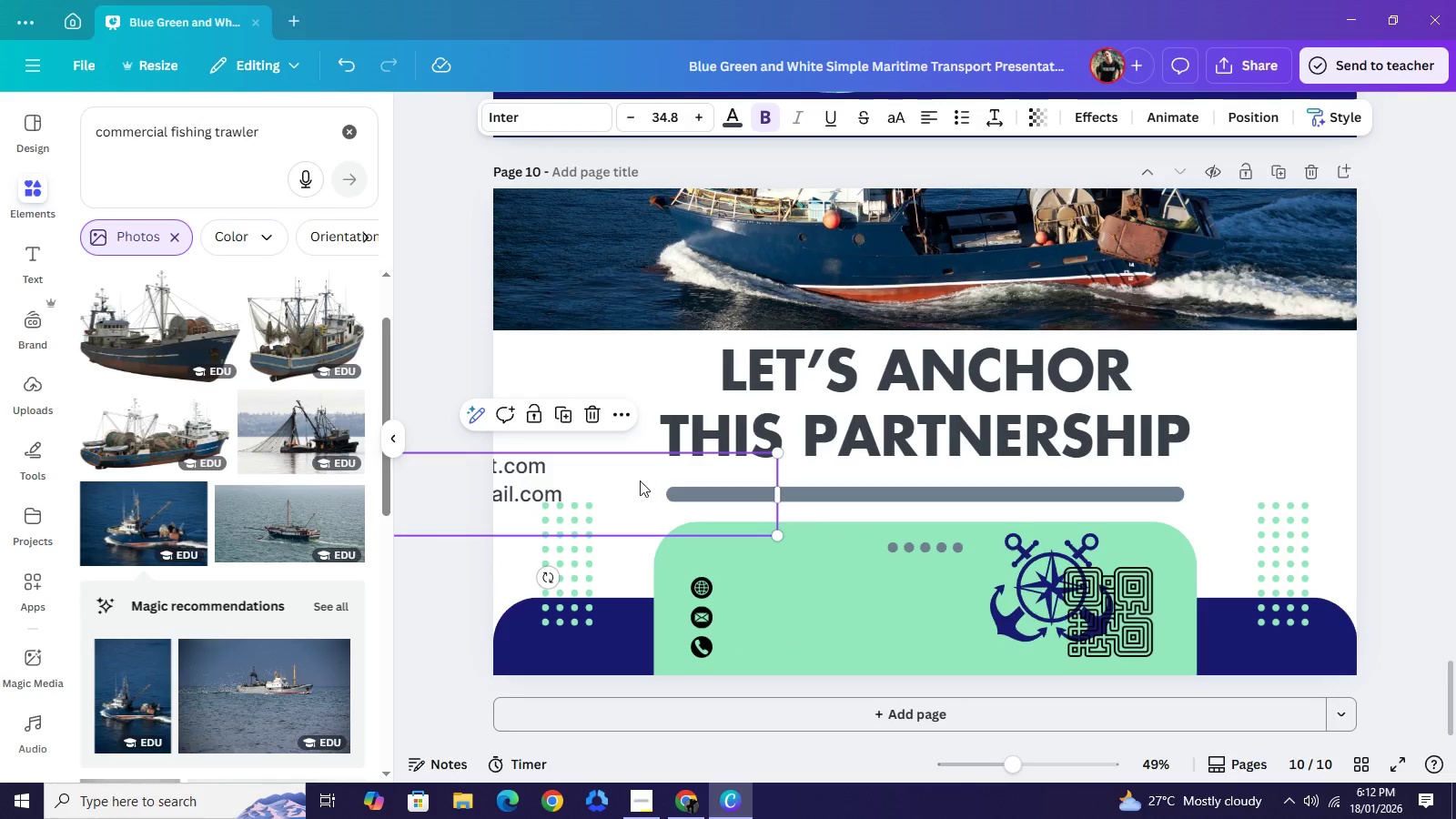 
key(Control+Z)
 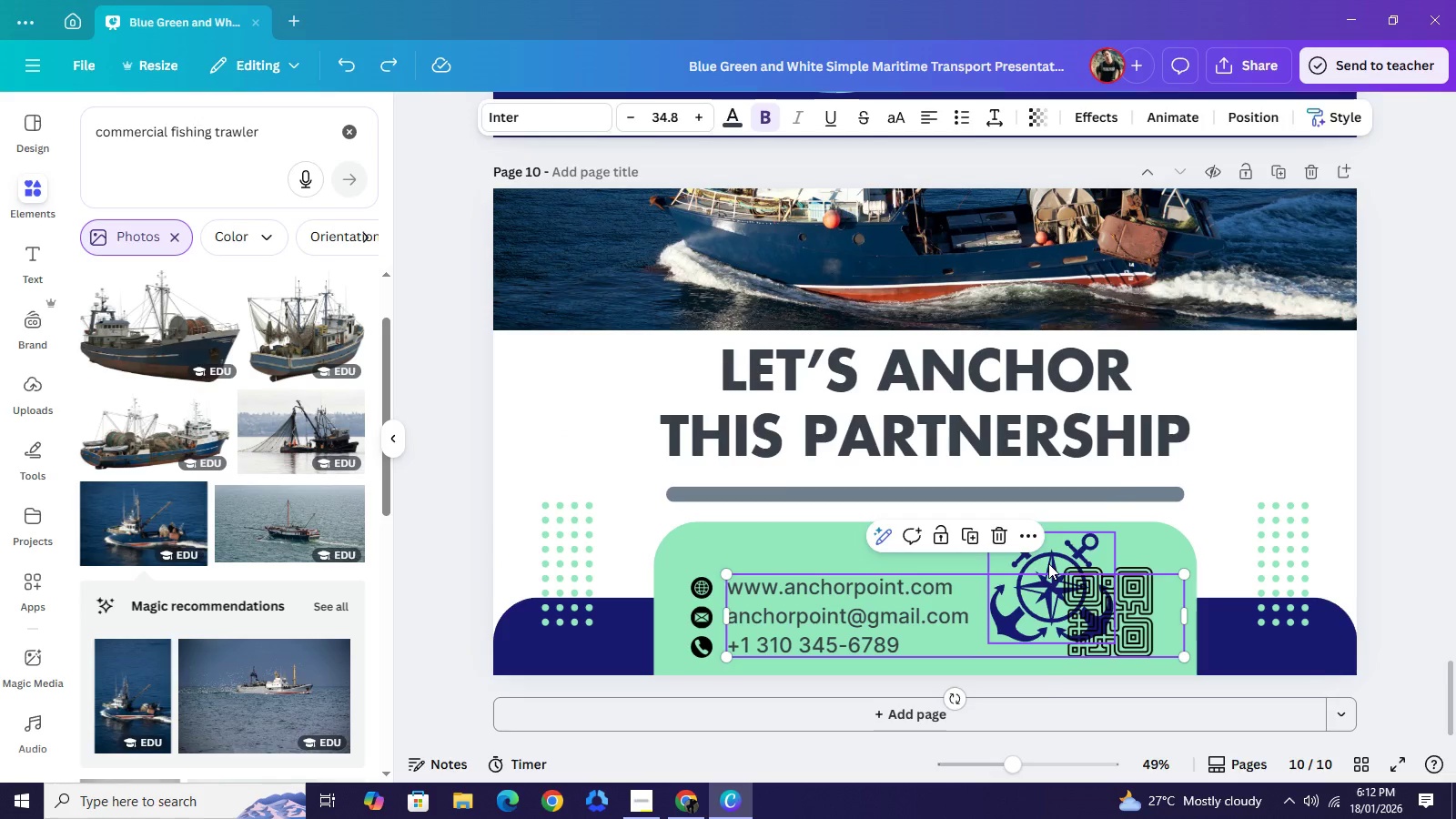 
left_click([1048, 563])
 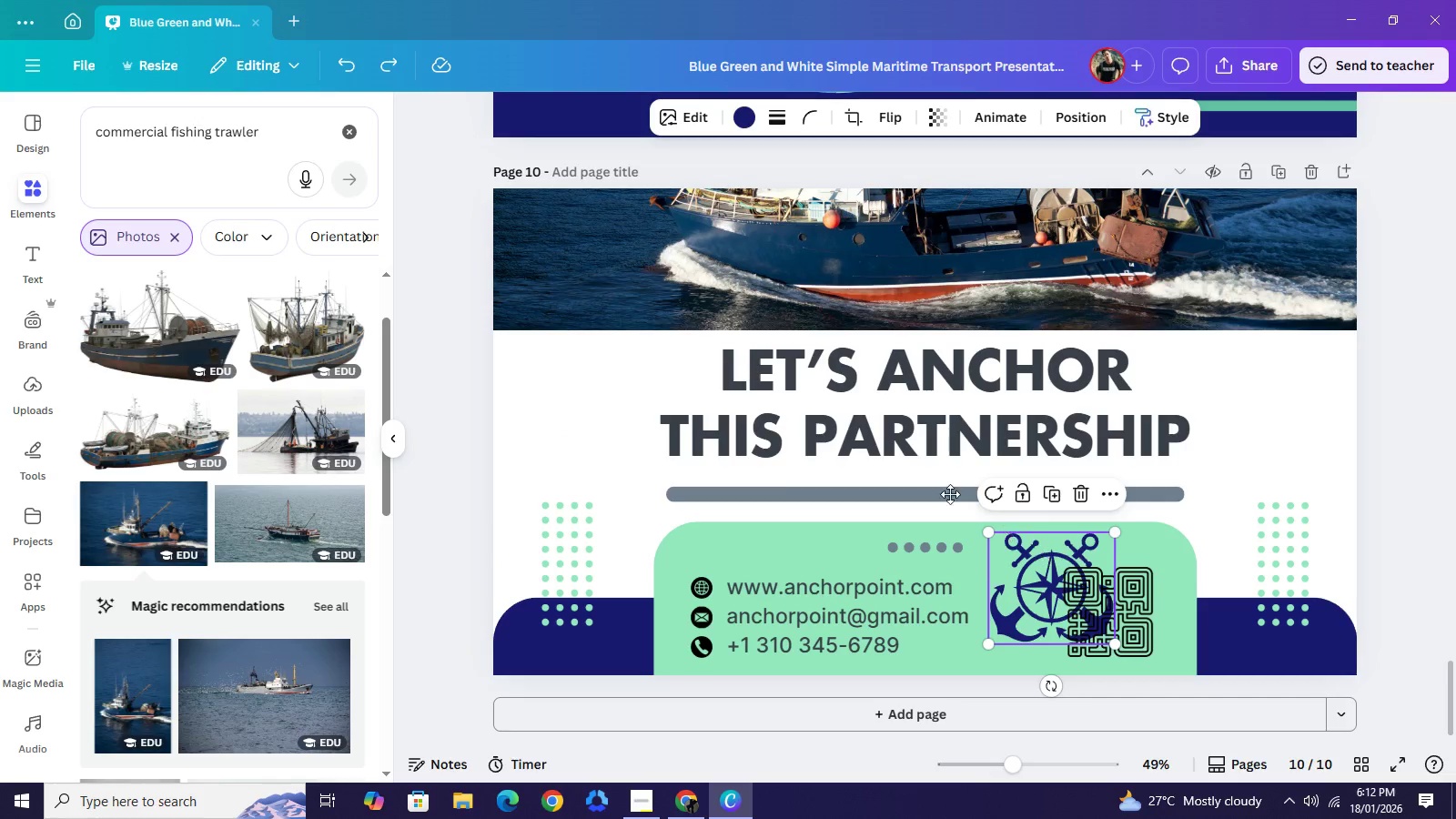 
left_click_drag(start_coordinate=[1049, 561], to_coordinate=[568, 388])
 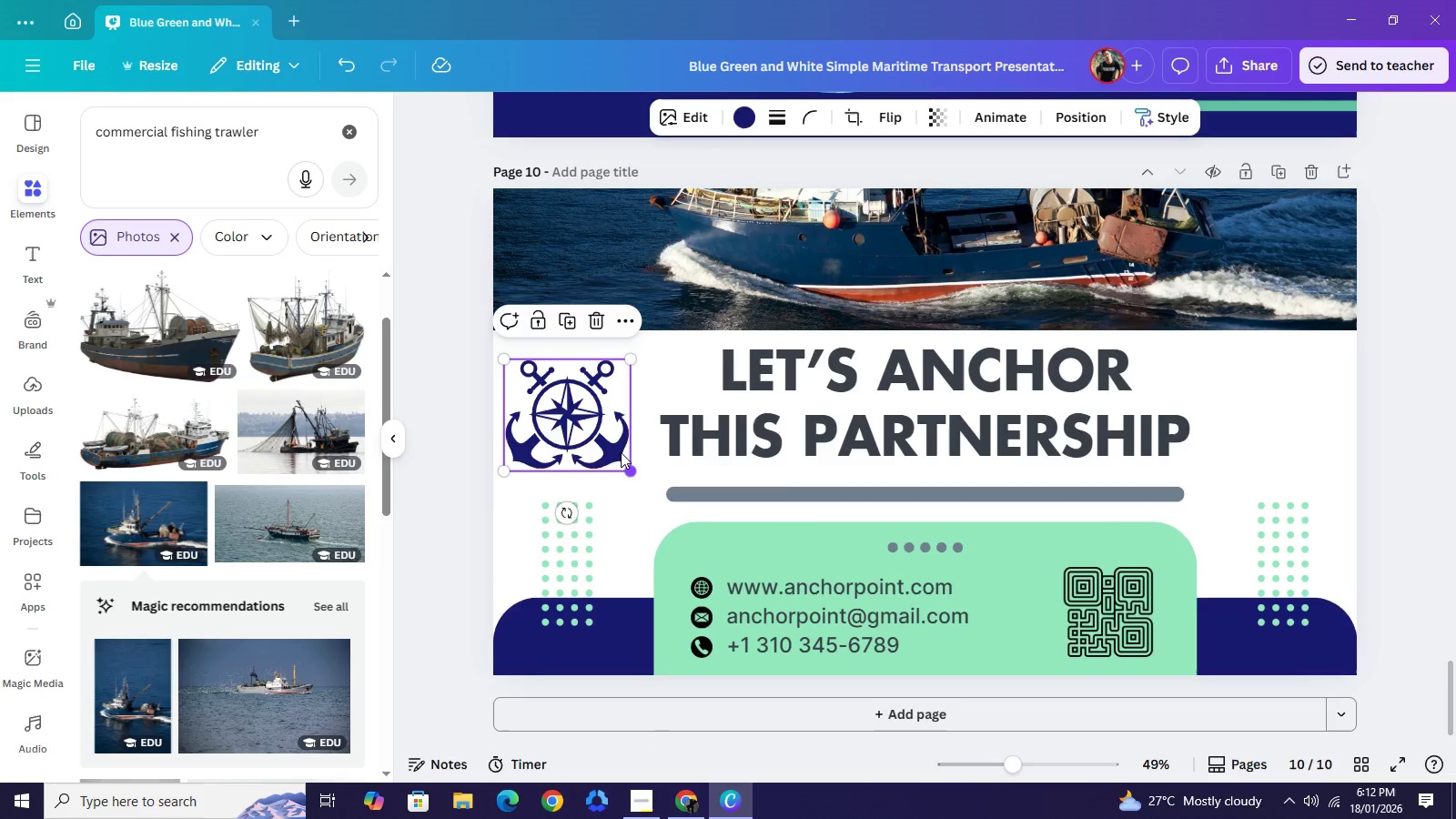 
left_click_drag(start_coordinate=[632, 464], to_coordinate=[602, 428])
 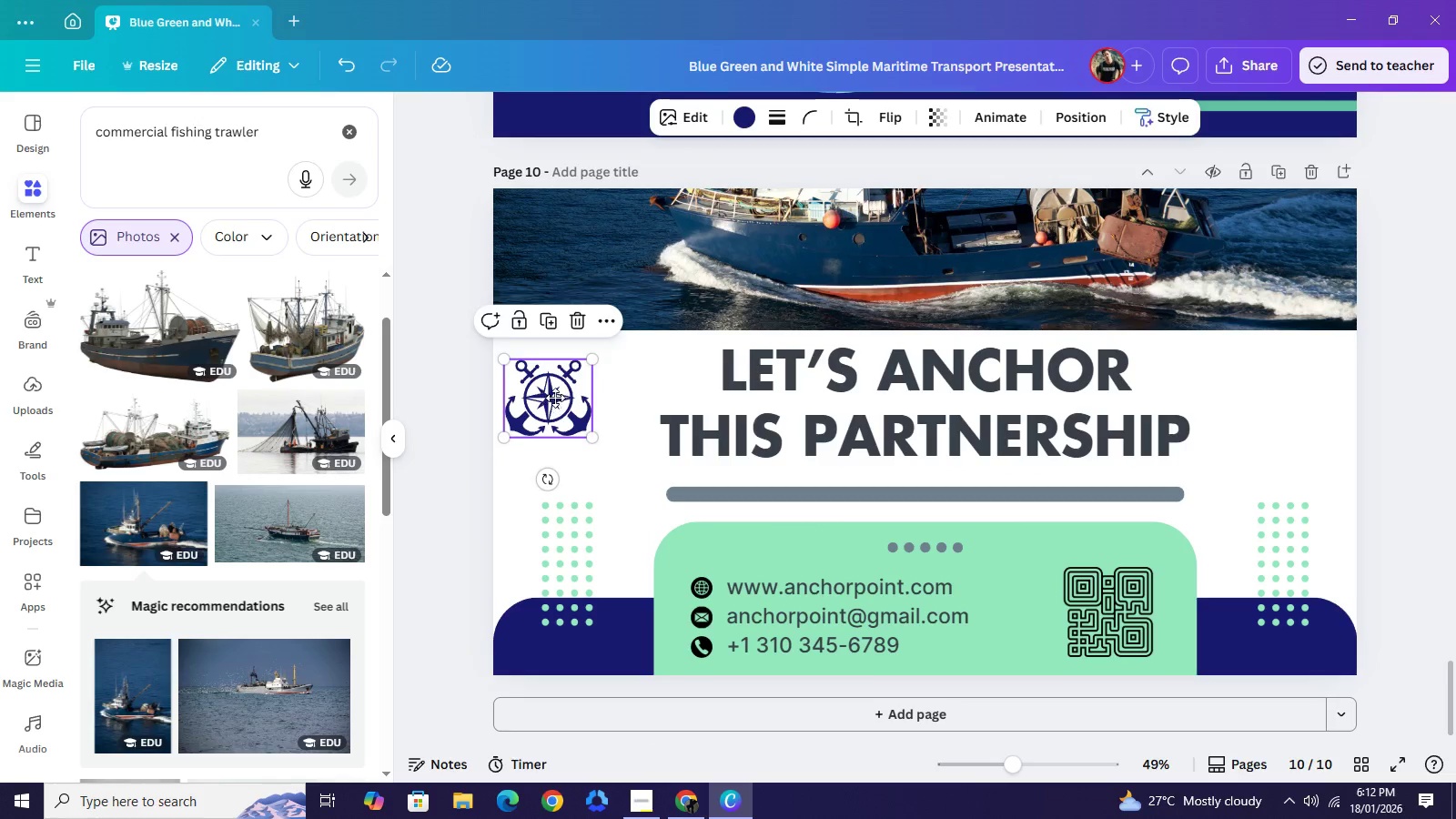 
left_click_drag(start_coordinate=[540, 390], to_coordinate=[555, 398])
 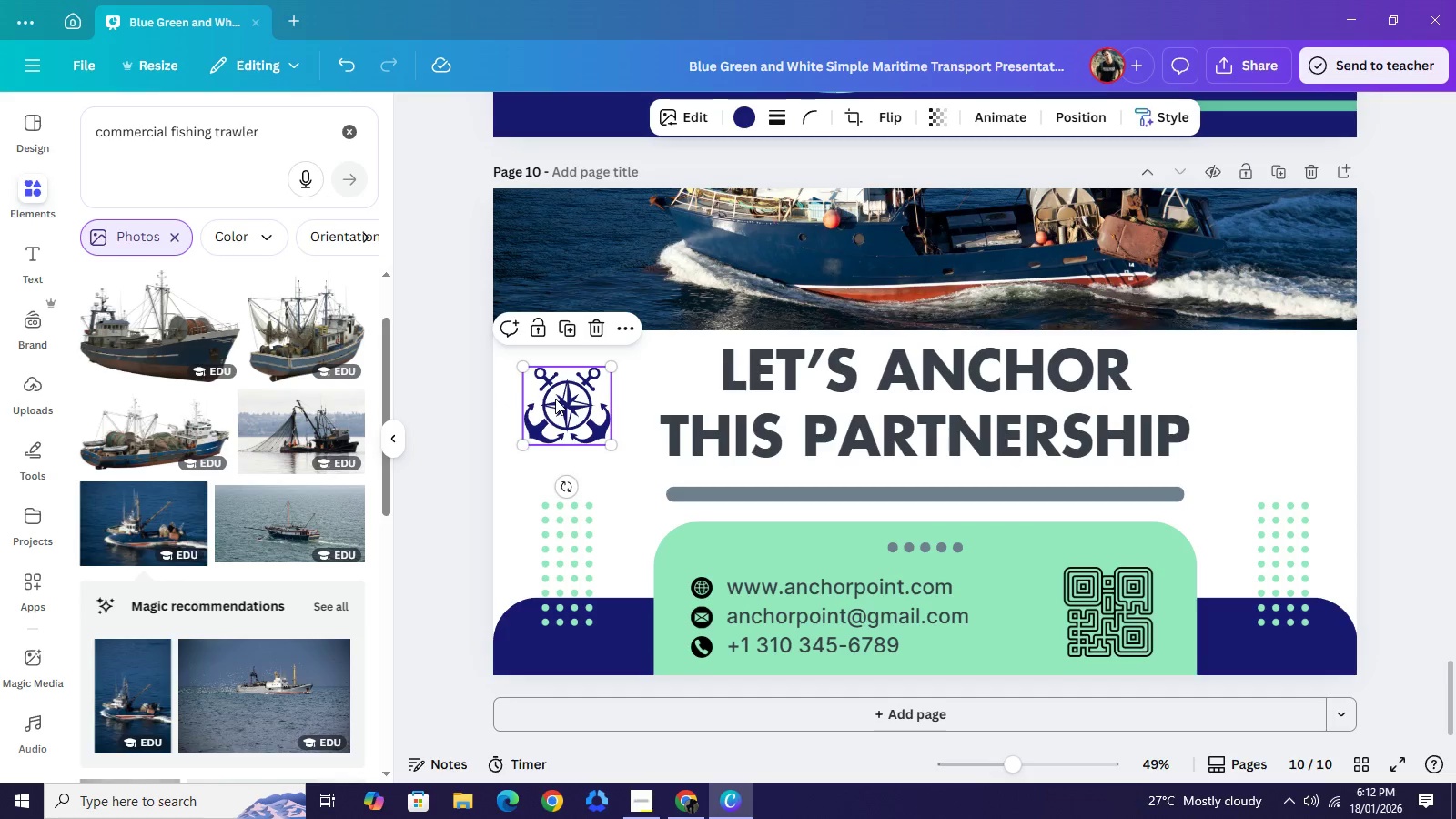 
key(Control+C)
 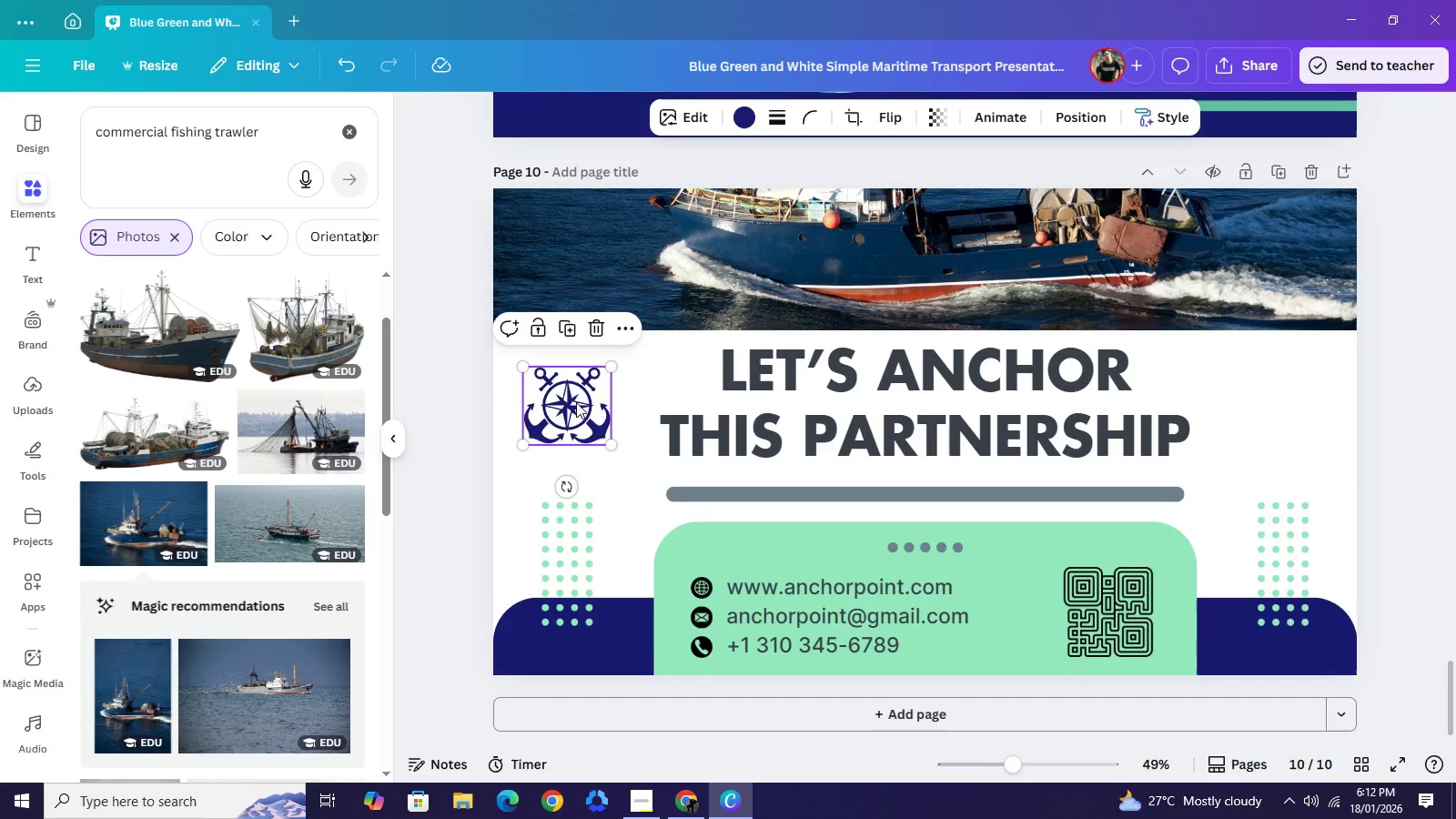 
key(Control+V)
 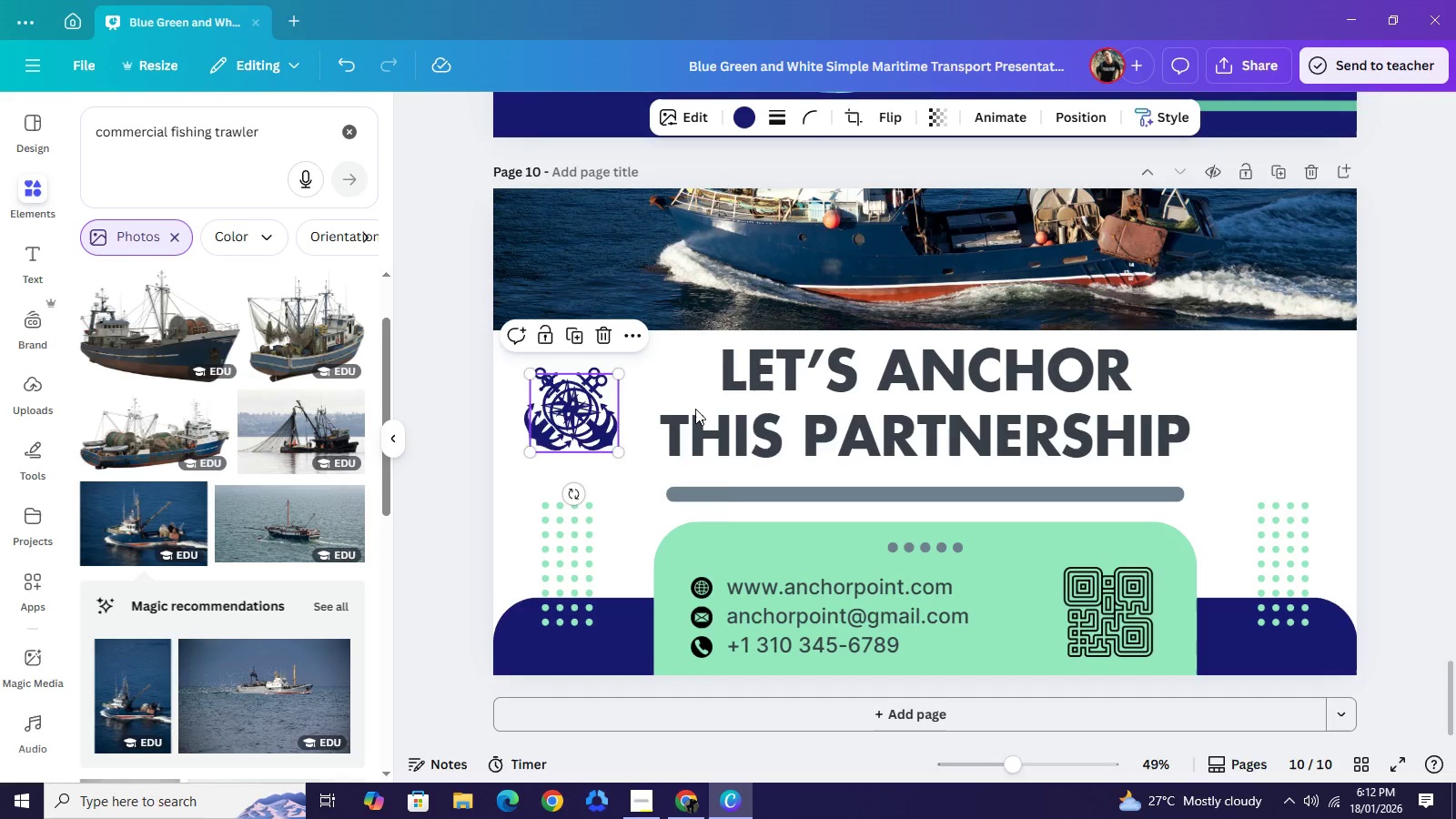 
left_click_drag(start_coordinate=[569, 409], to_coordinate=[1274, 399])
 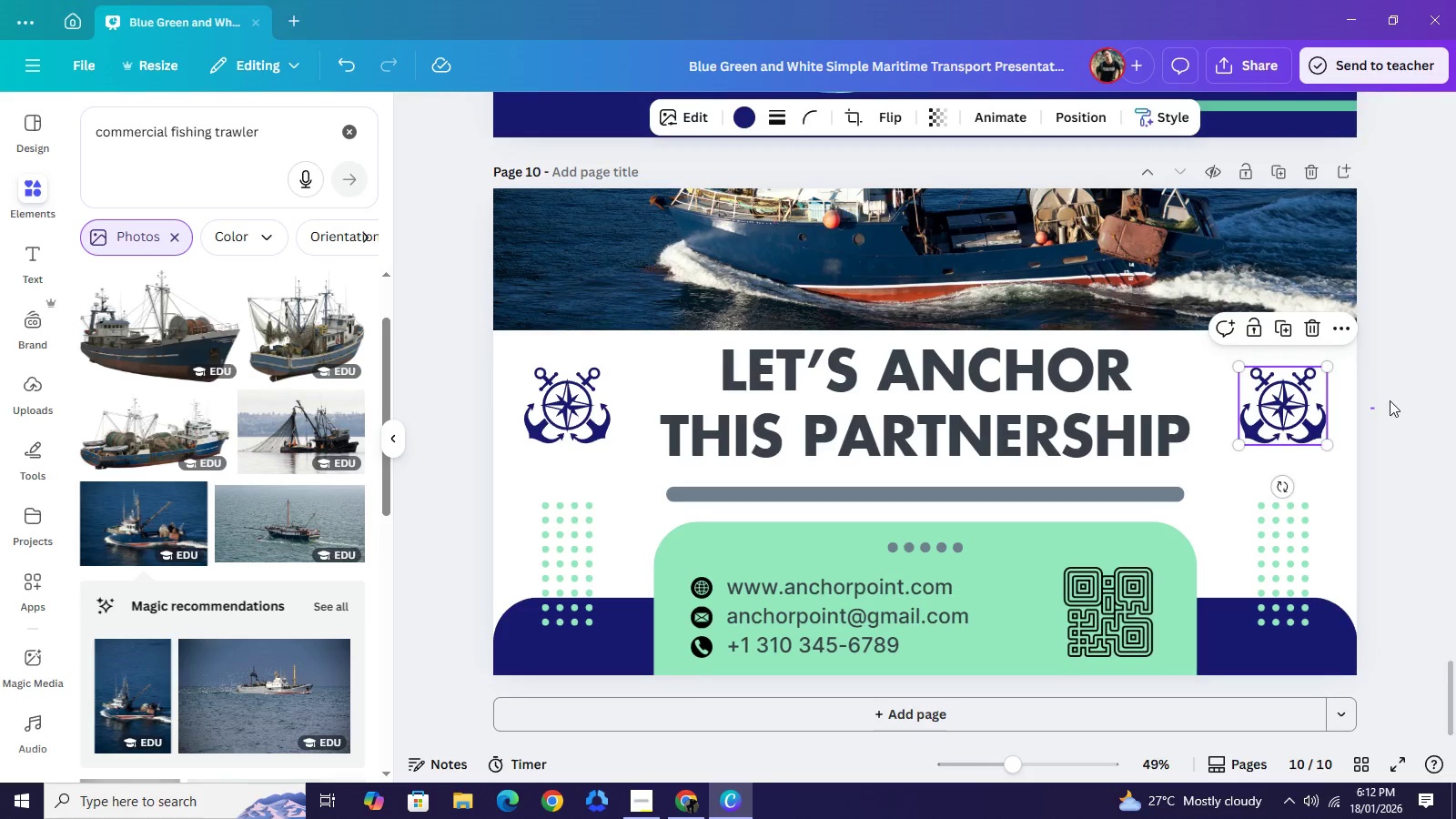 
left_click_drag(start_coordinate=[1370, 408], to_coordinate=[1380, 407])
 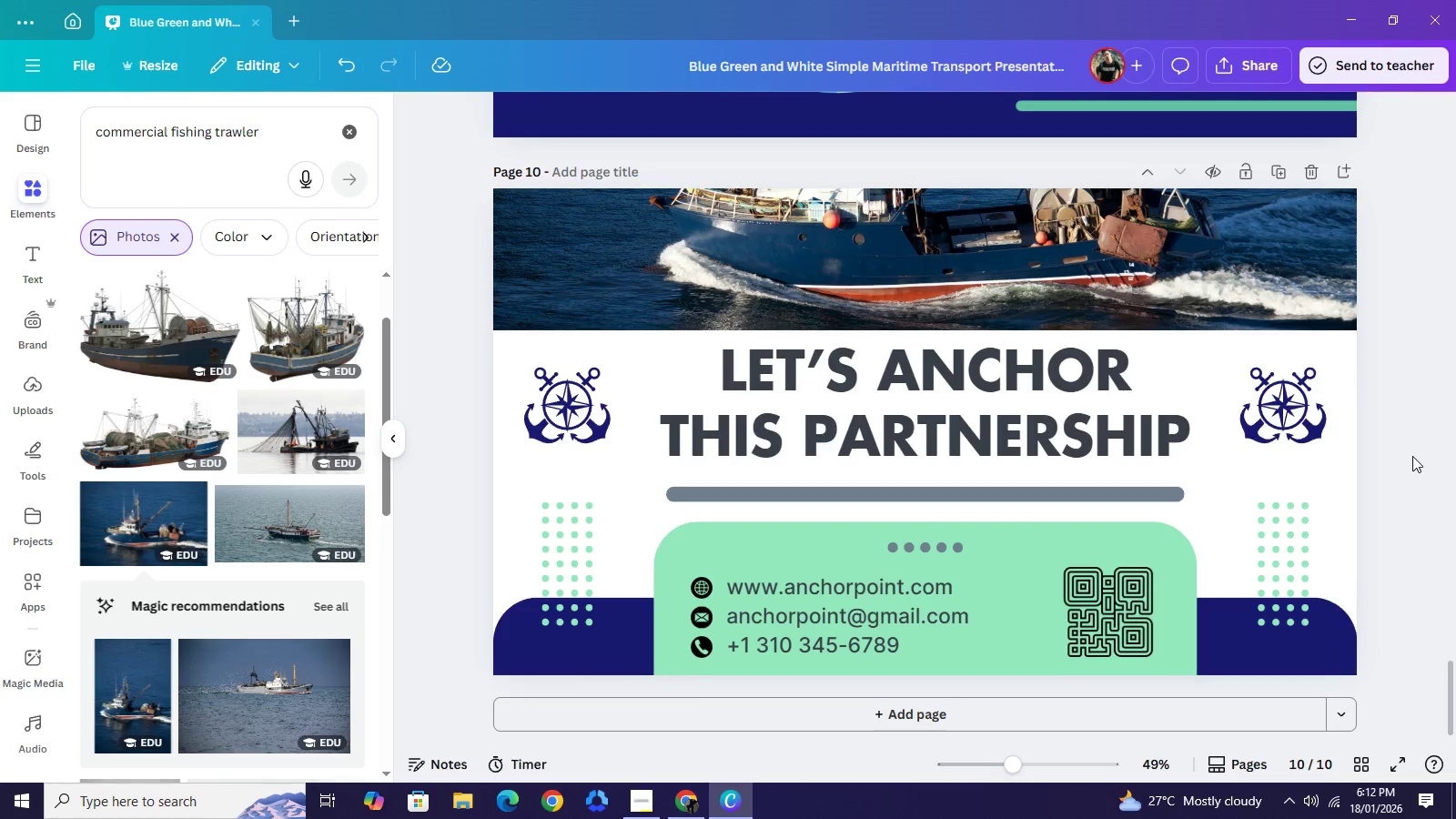 
scroll: coordinate [1433, 364], scroll_direction: up, amount: 5.0
 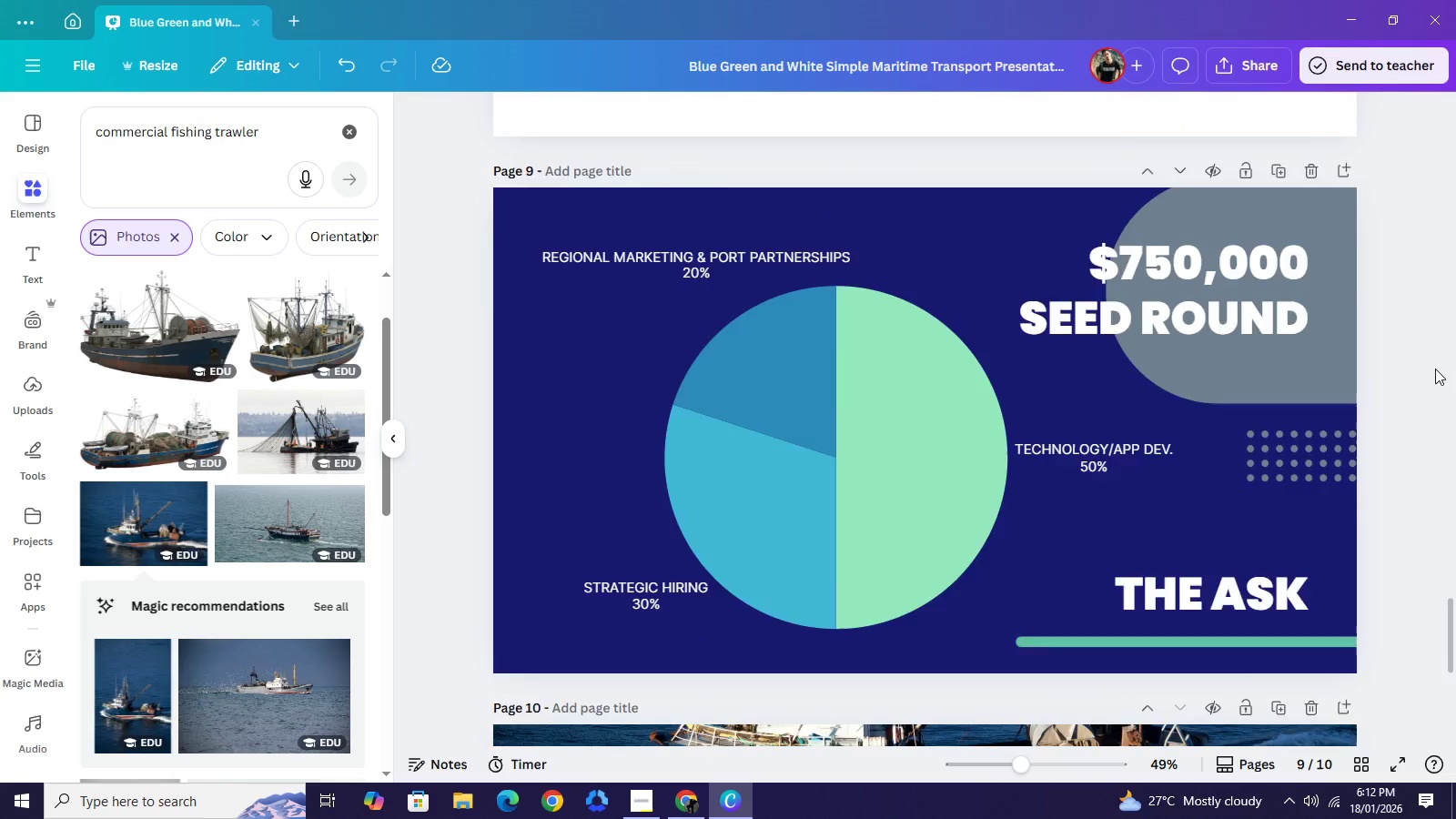 
scroll: coordinate [1447, 439], scroll_direction: down, amount: 7.0
 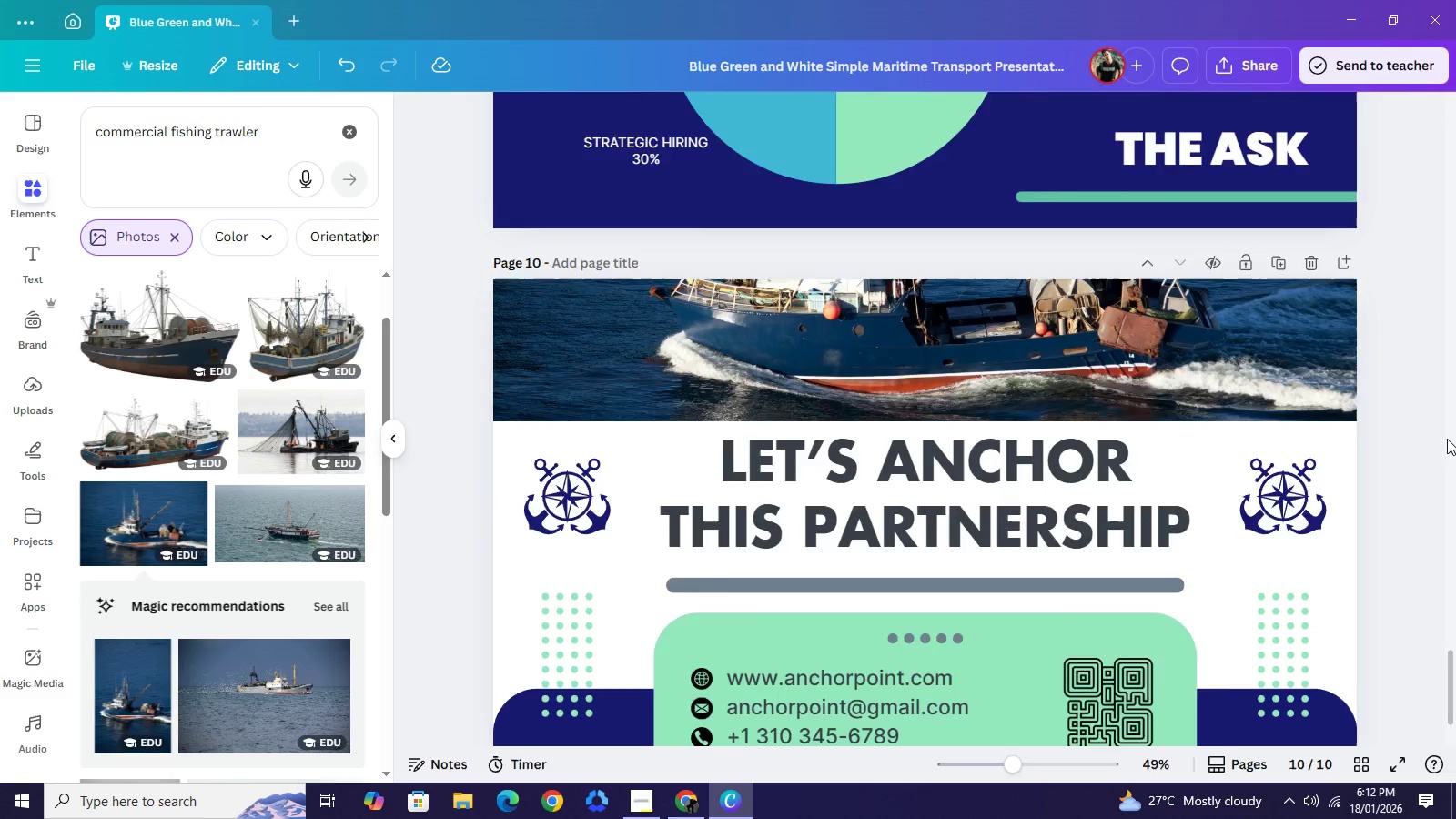 
scroll: coordinate [1445, 440], scroll_direction: up, amount: 6.0
 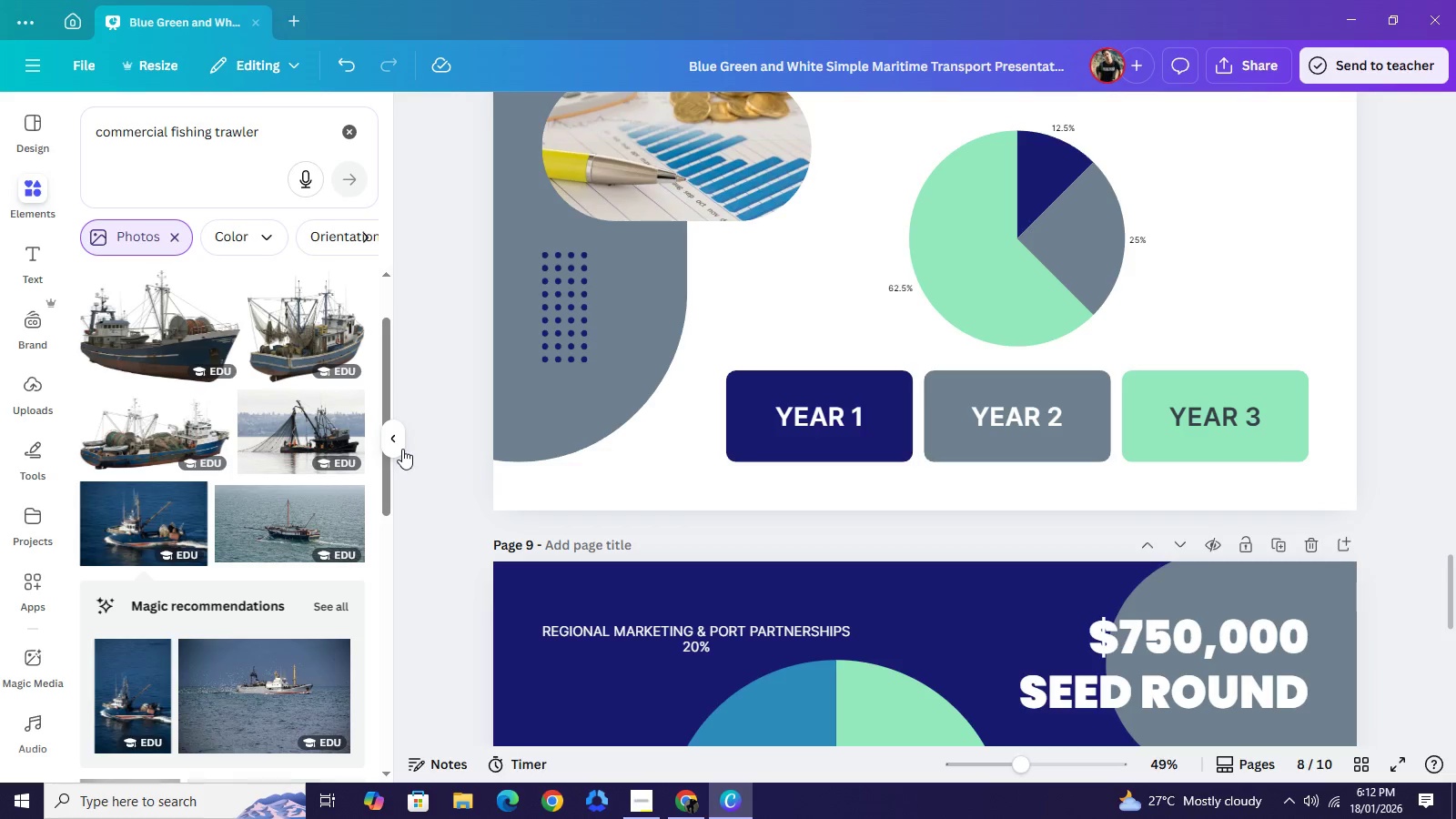 
left_click([394, 437])